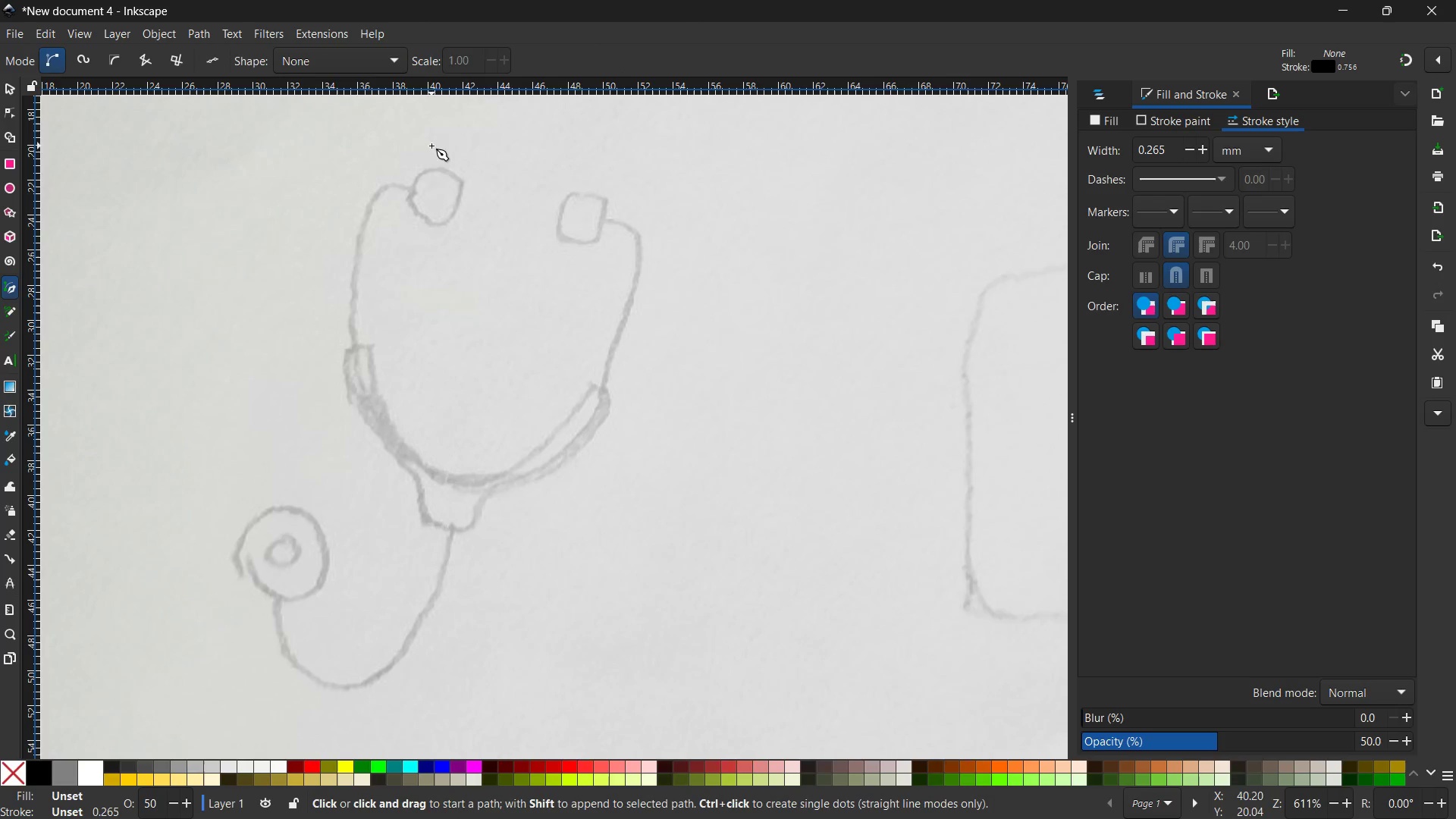 
left_click([419, 175])
 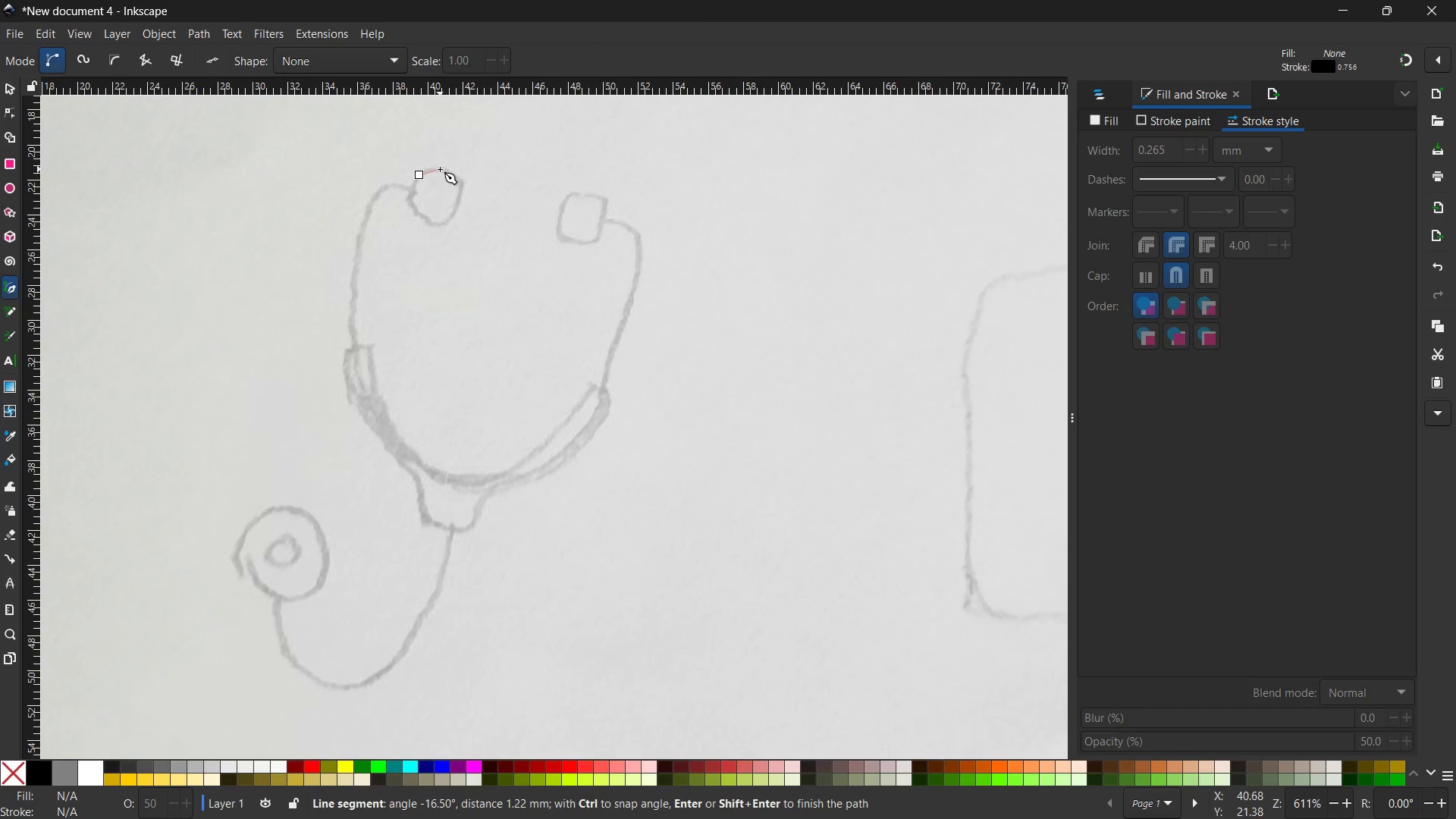 
left_click_drag(start_coordinate=[440, 169], to_coordinate=[444, 171])
 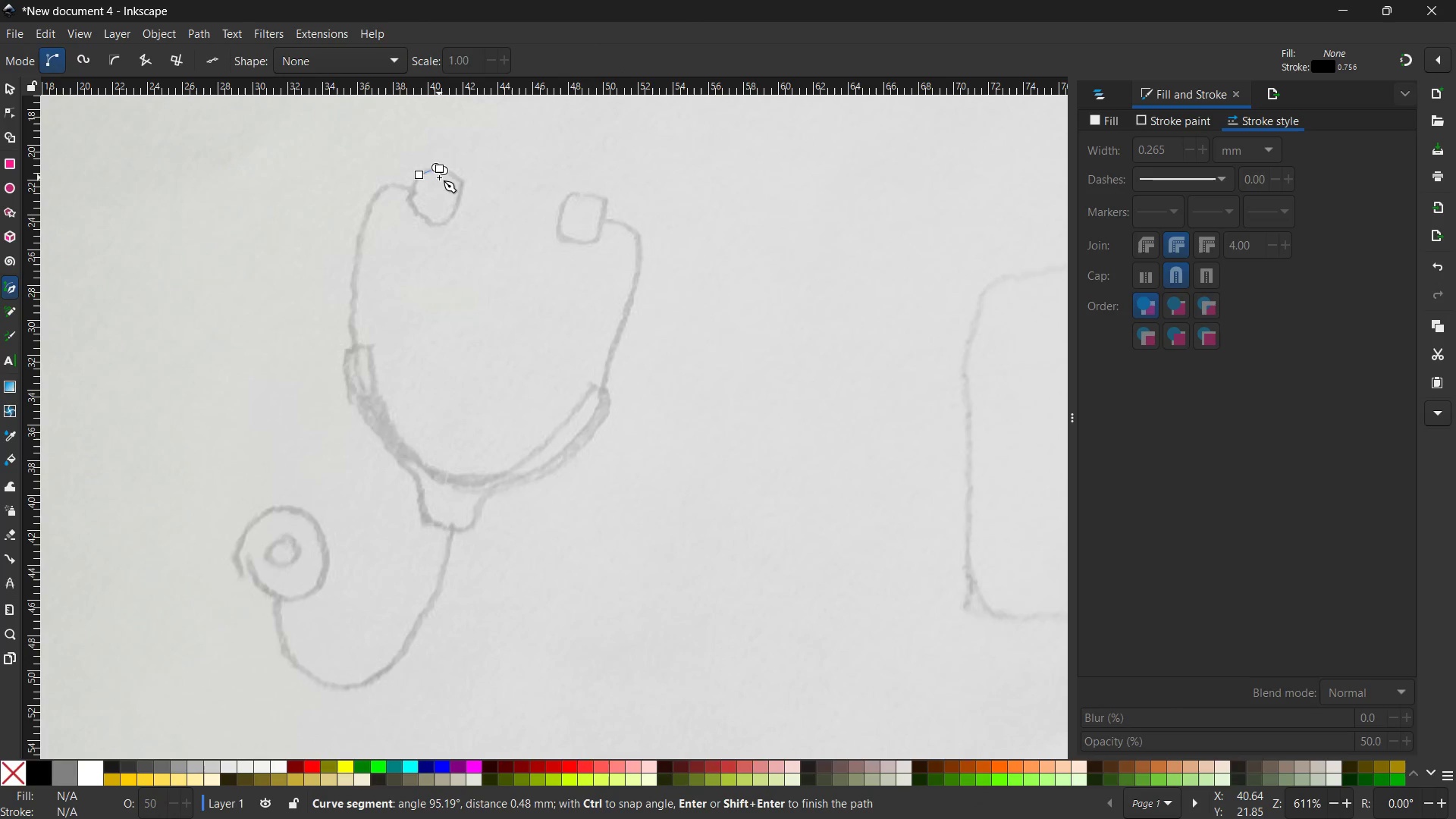 
key(Control+Z)
 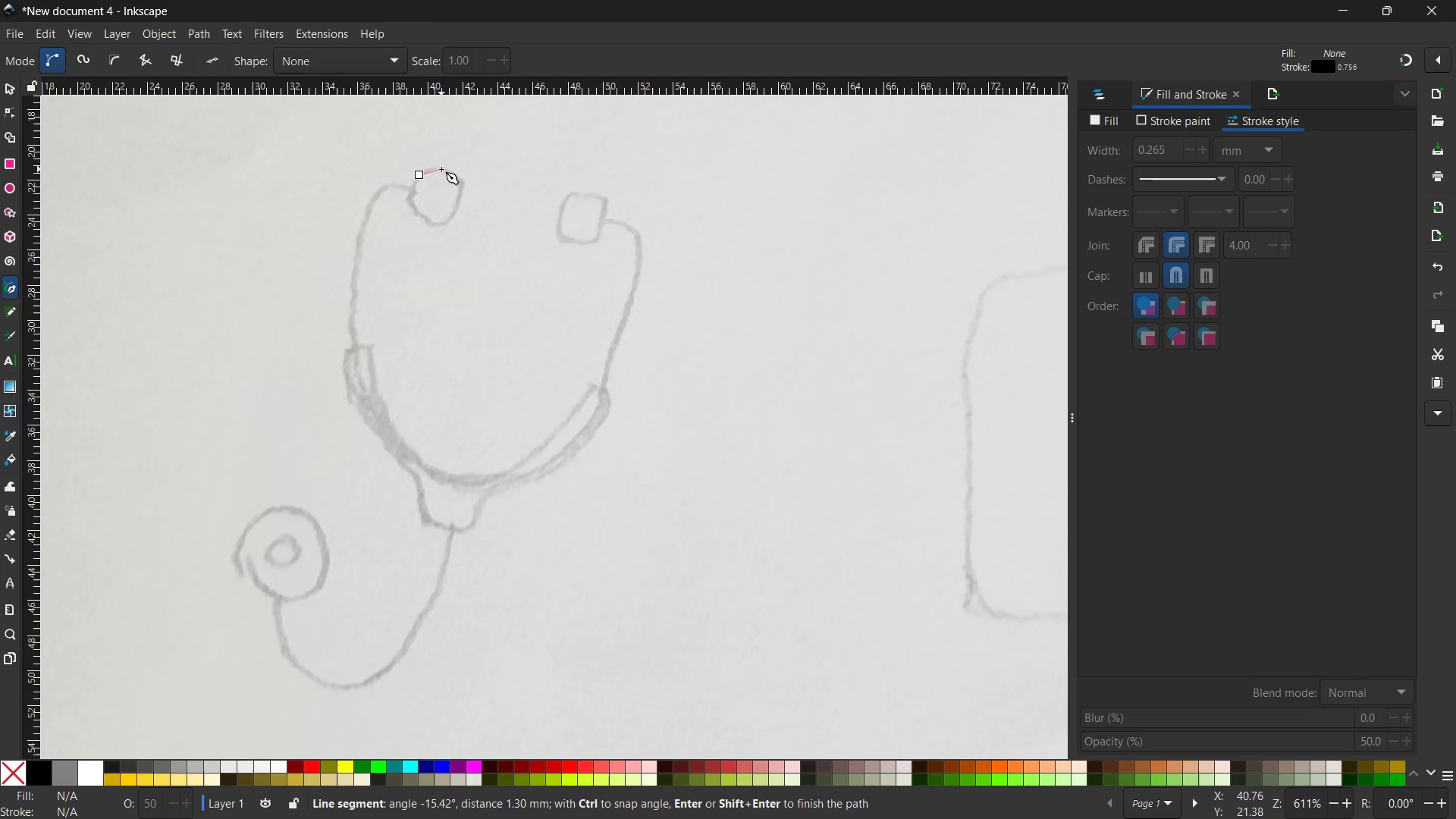 
left_click([462, 184])
 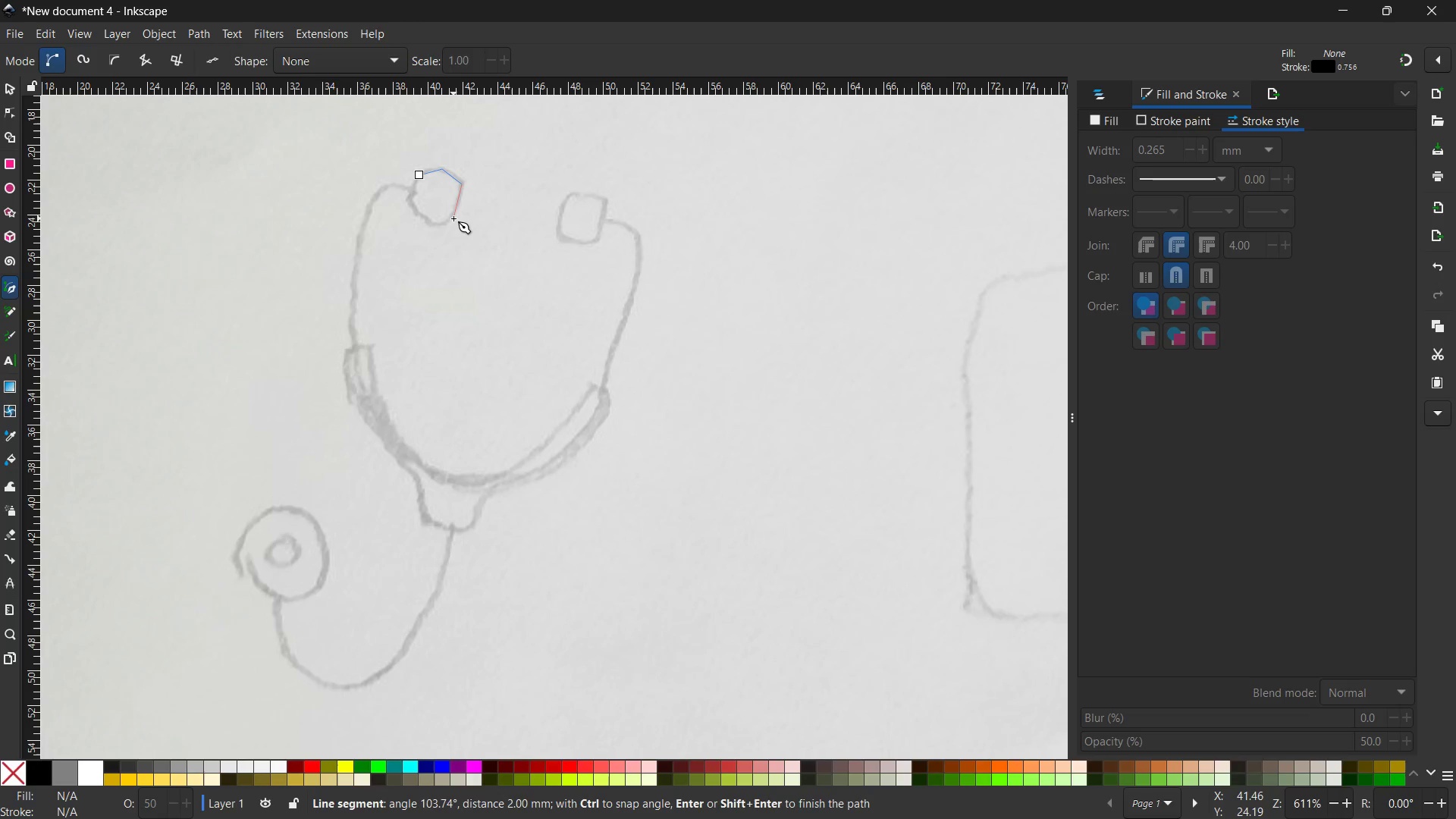 
left_click([453, 218])
 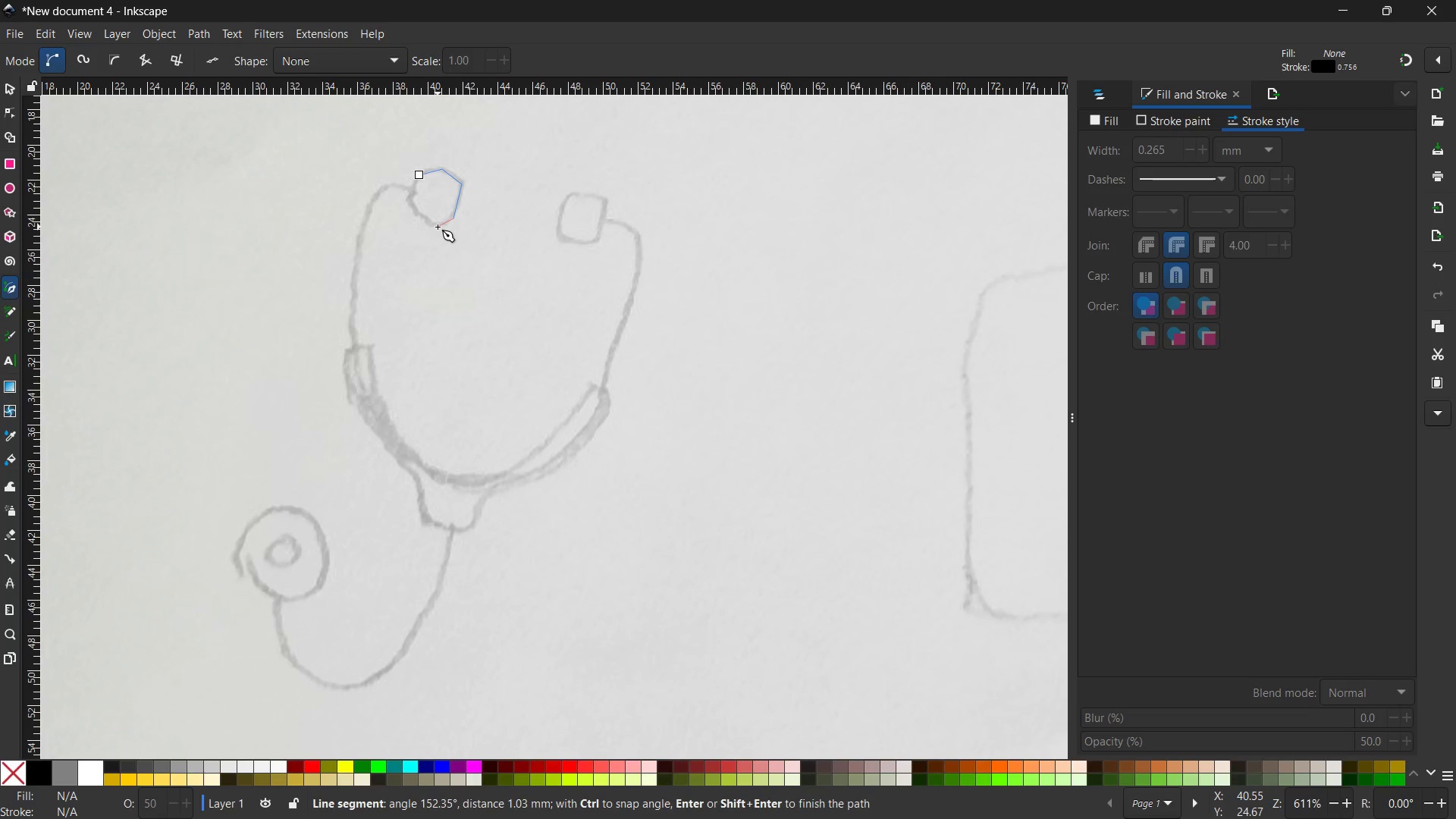 
left_click([438, 227])
 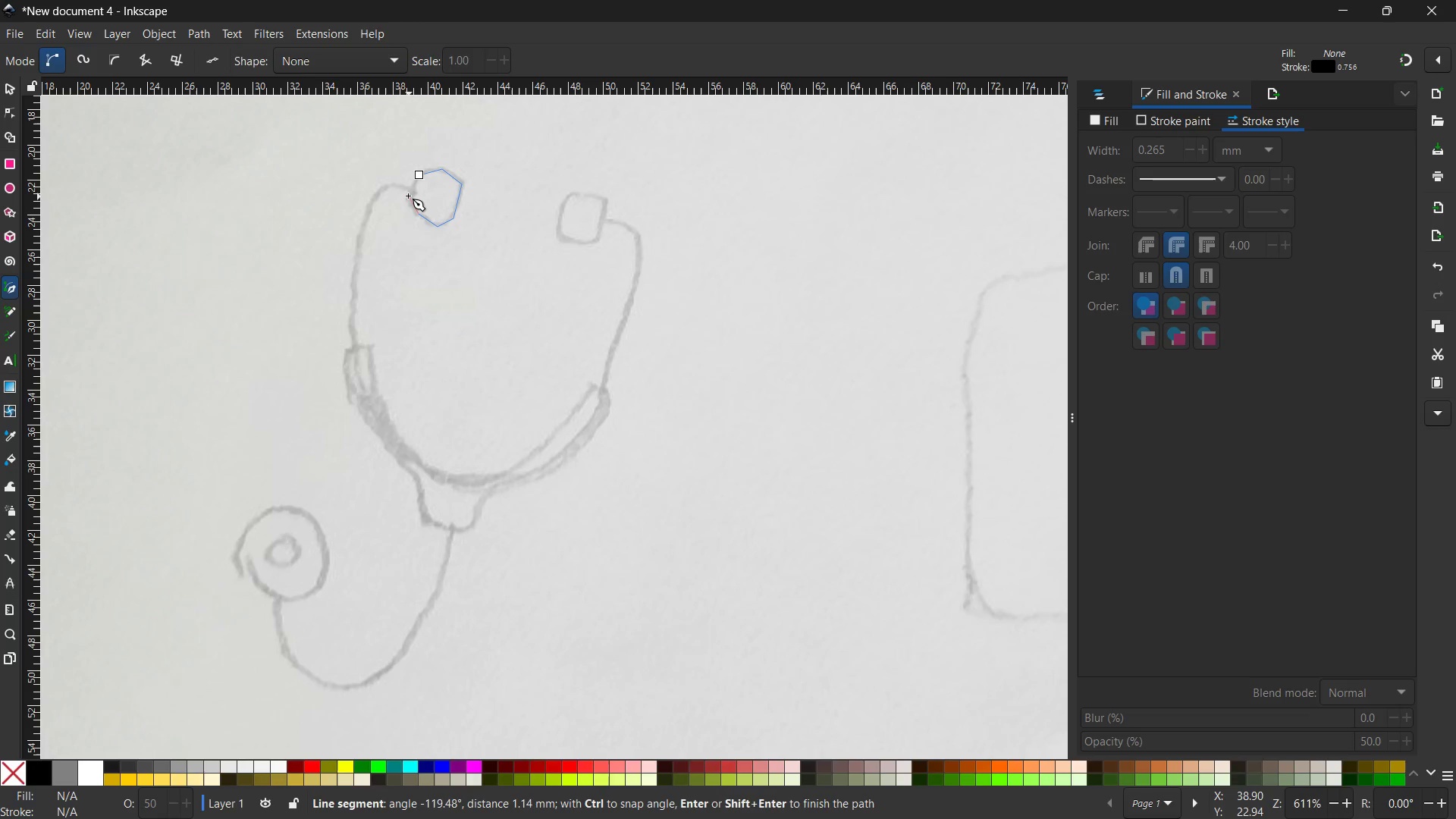 
double_click([408, 196])
 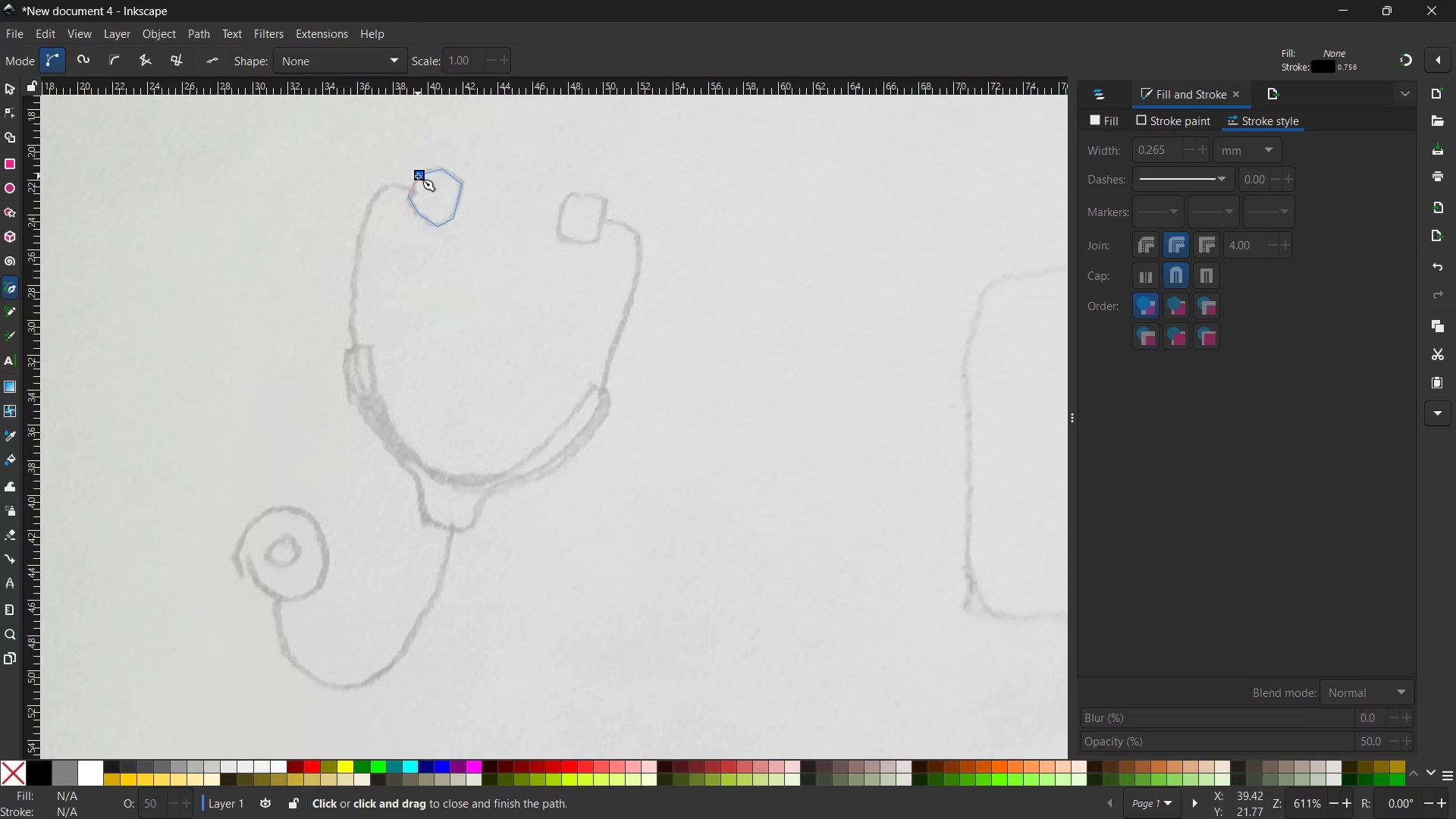 
triple_click([418, 176])
 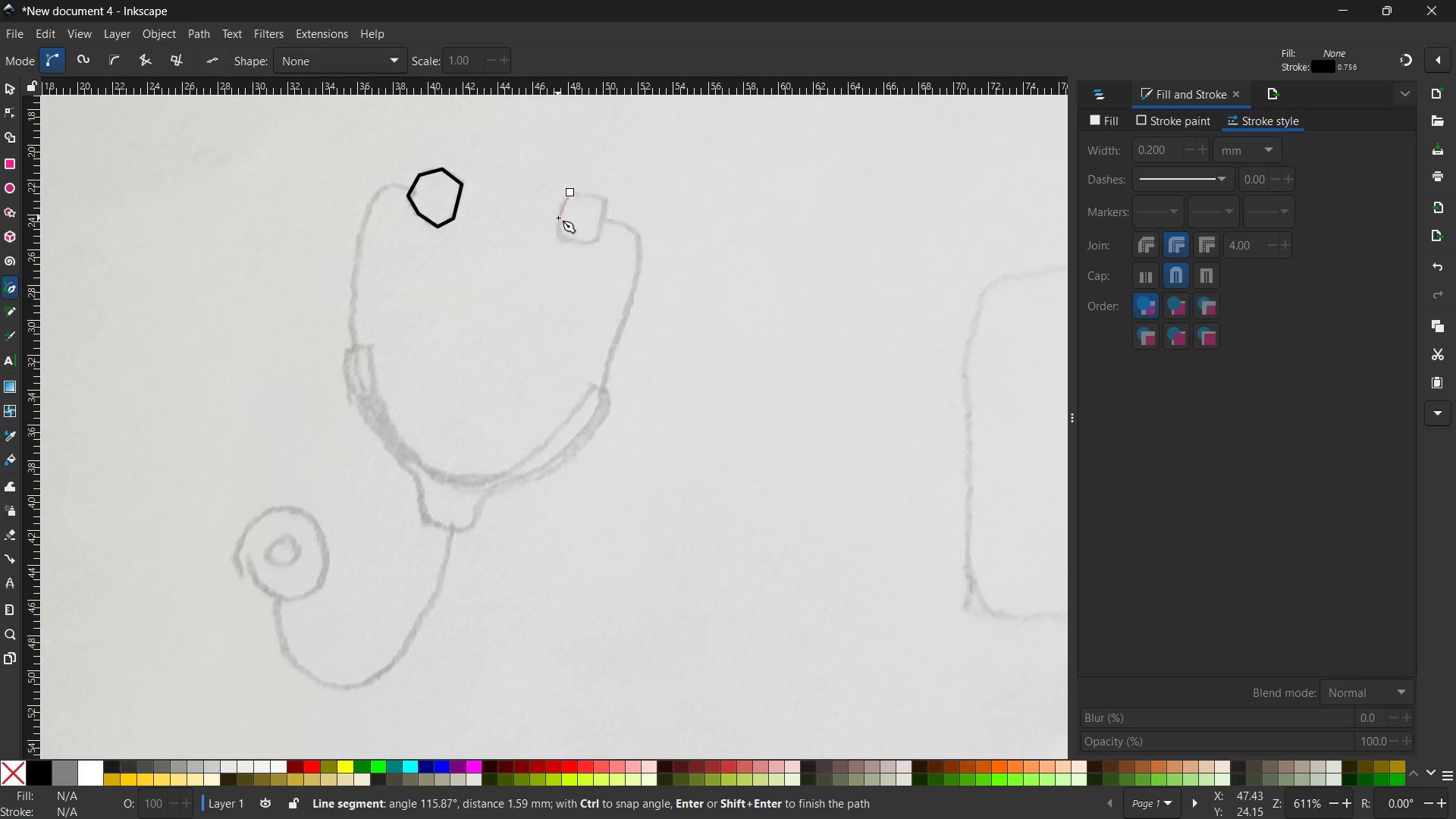 
left_click([562, 216])
 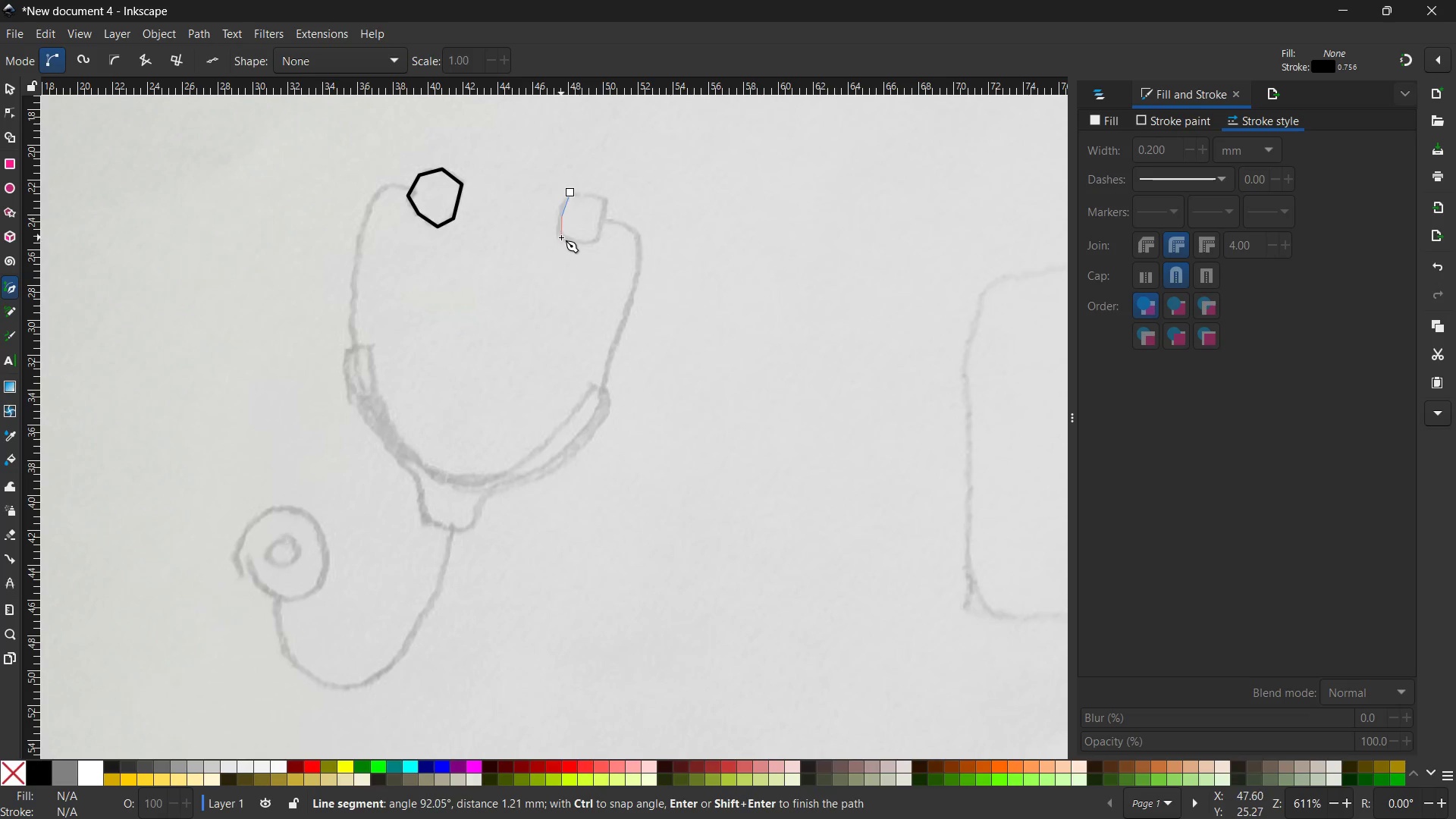 
left_click([561, 237])
 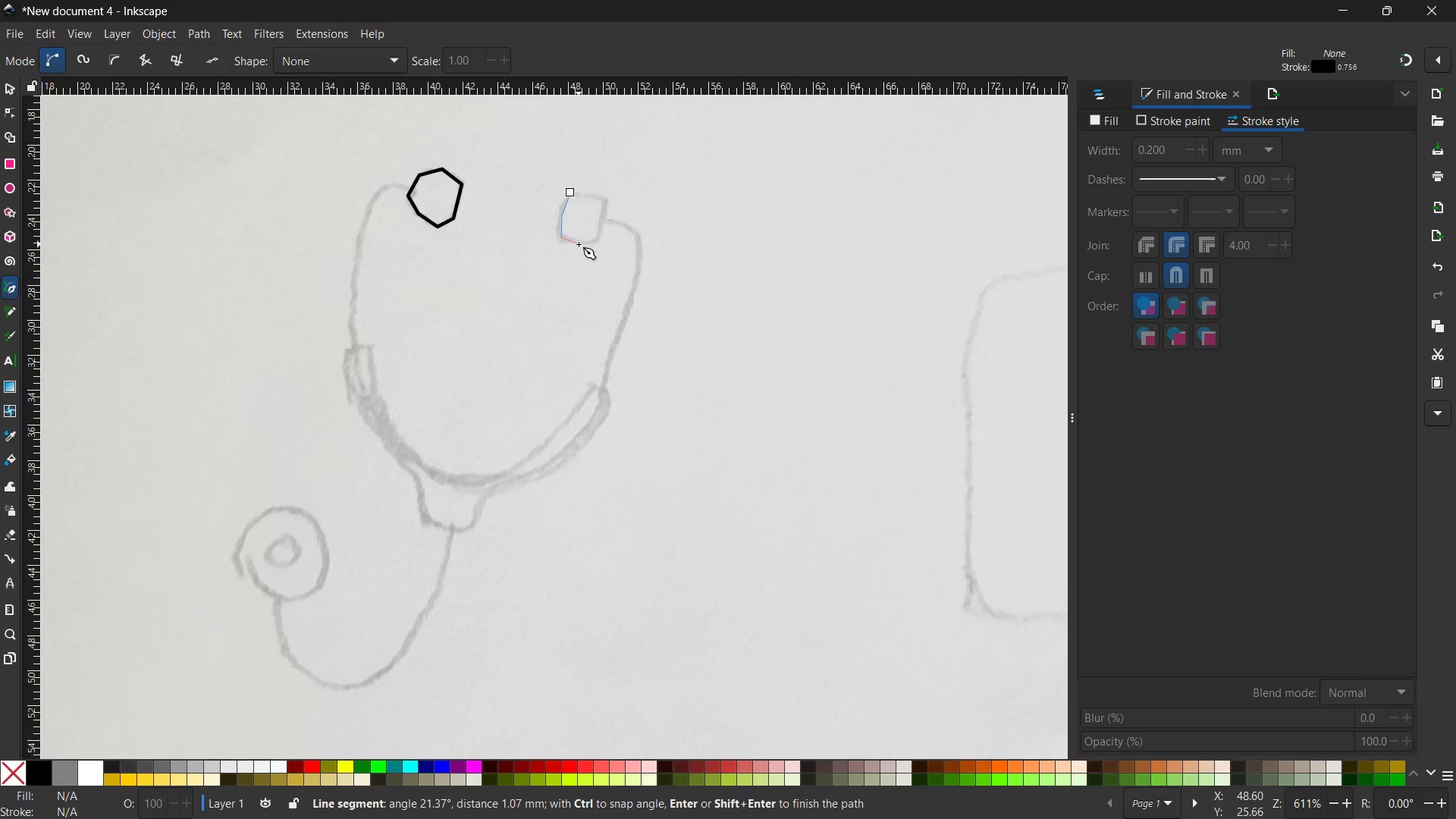 
left_click([579, 244])
 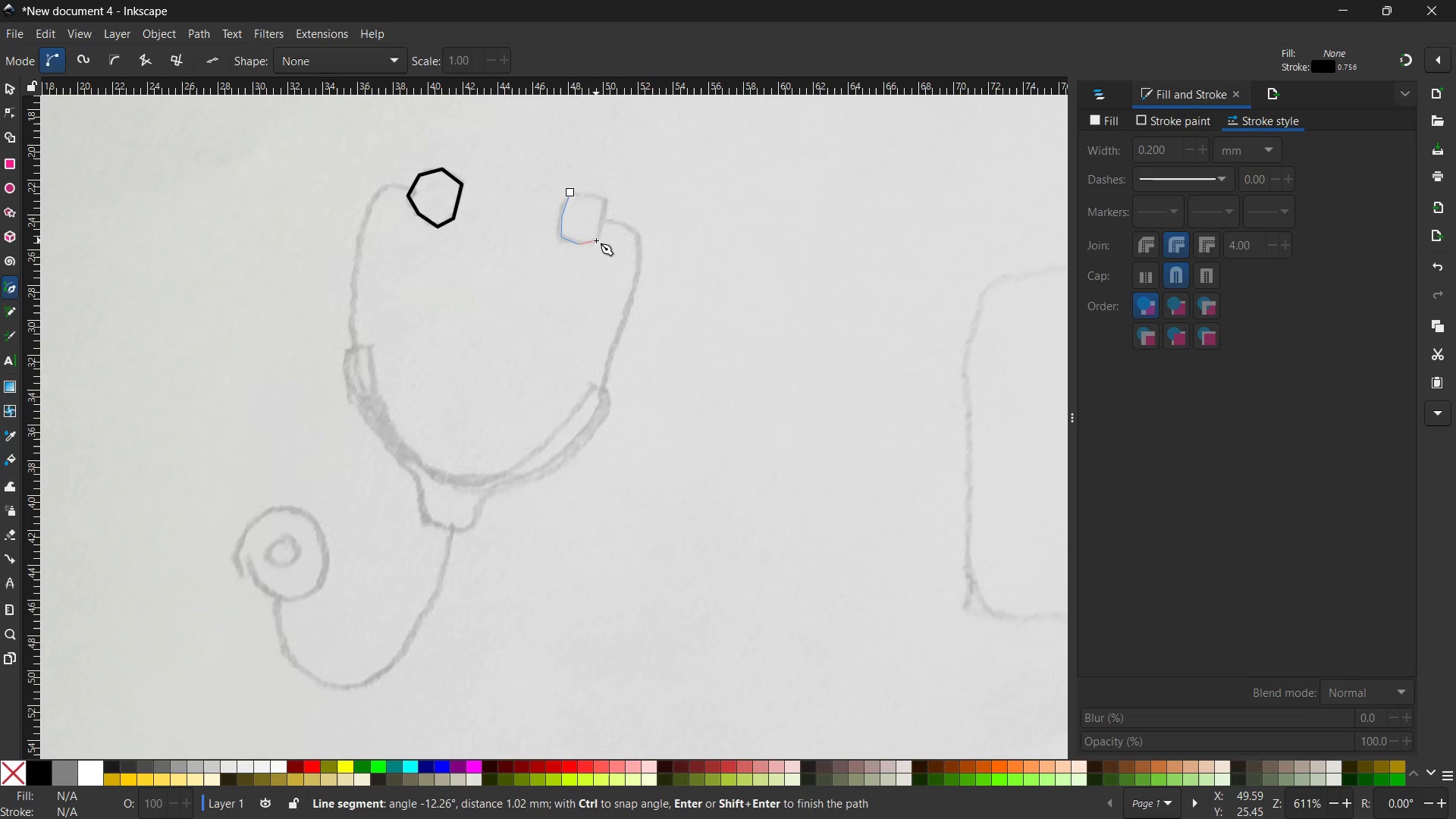 
double_click([596, 240])
 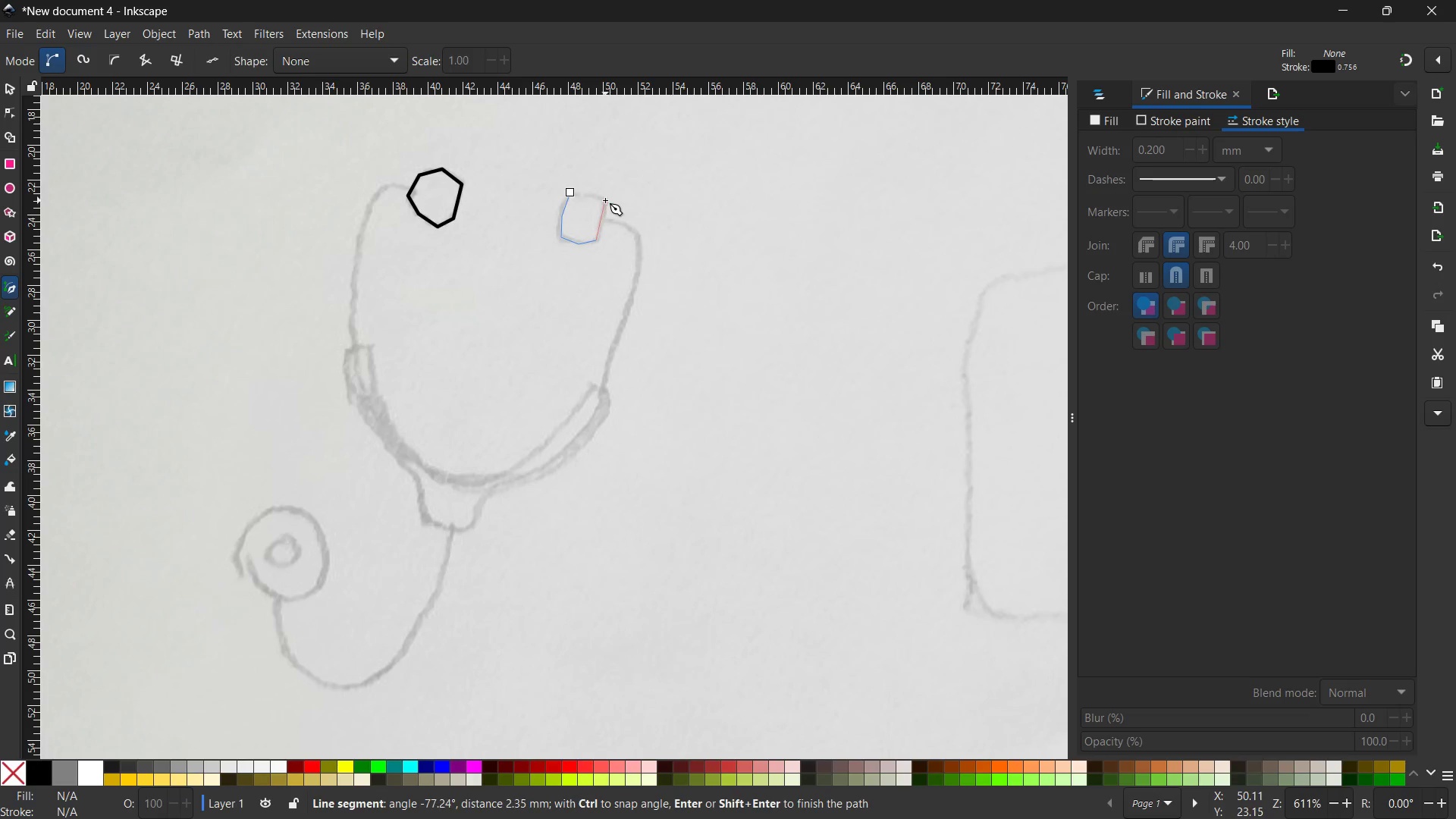 
left_click([605, 200])
 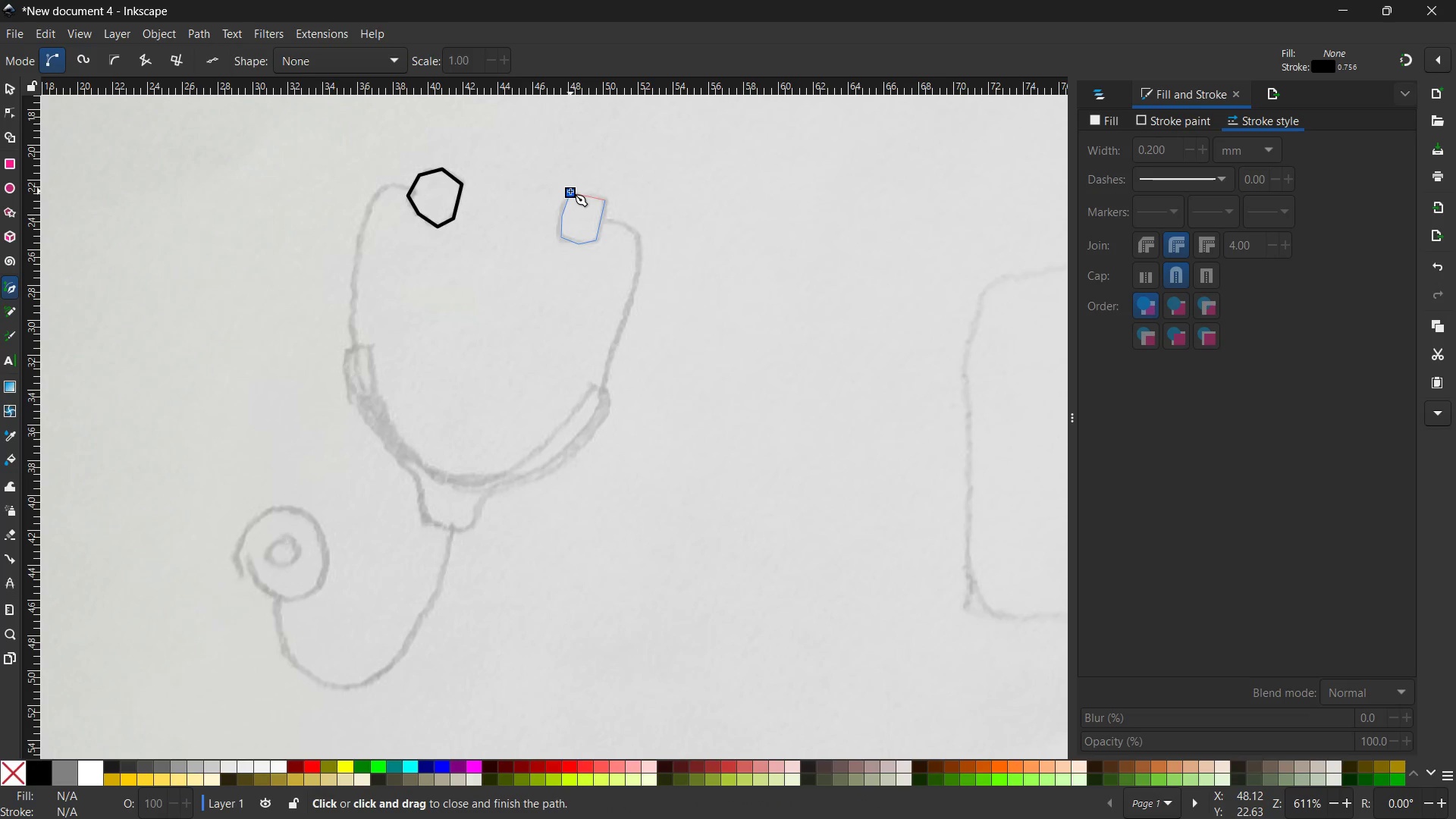 
left_click([570, 191])
 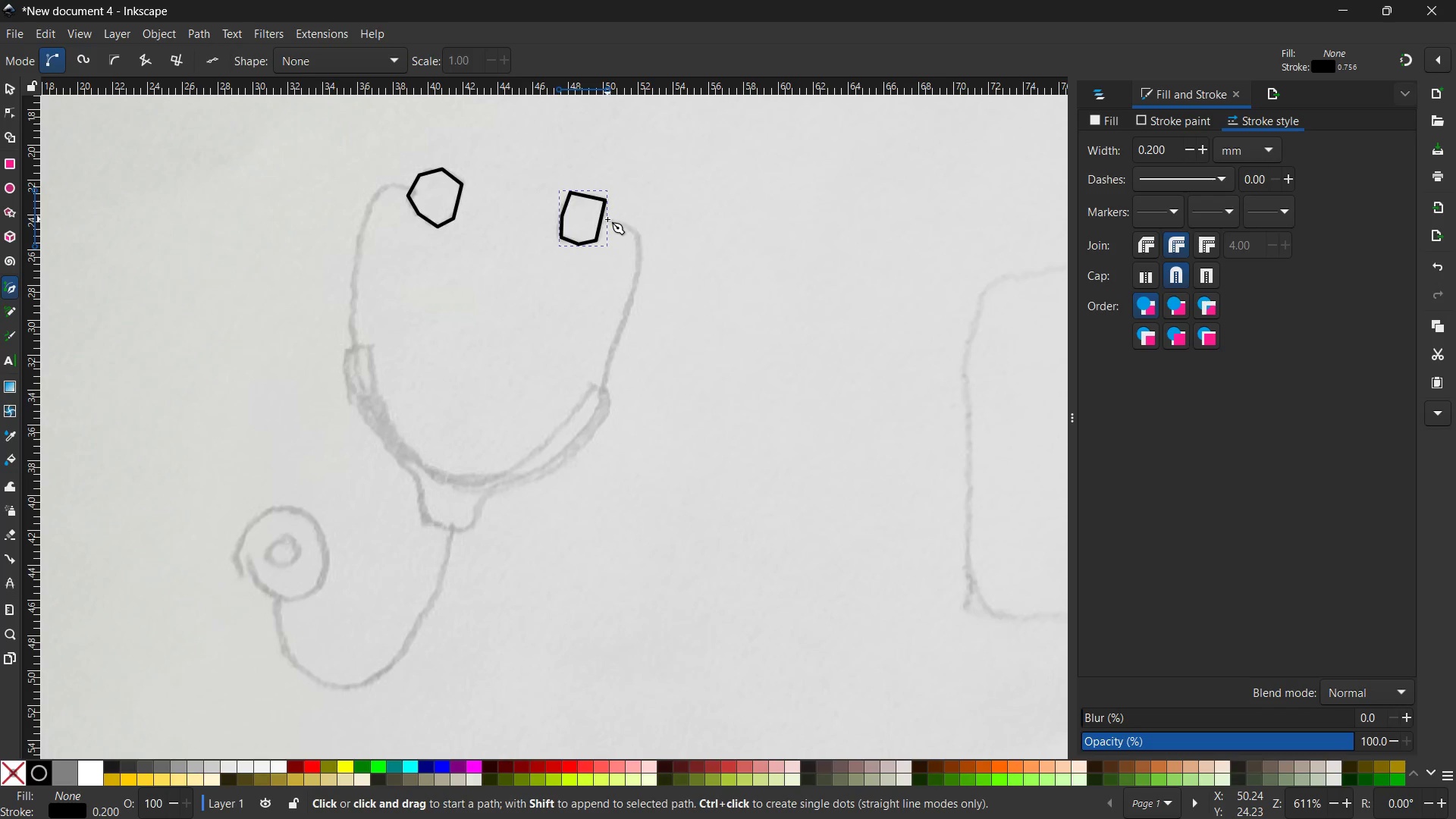 
left_click([603, 219])
 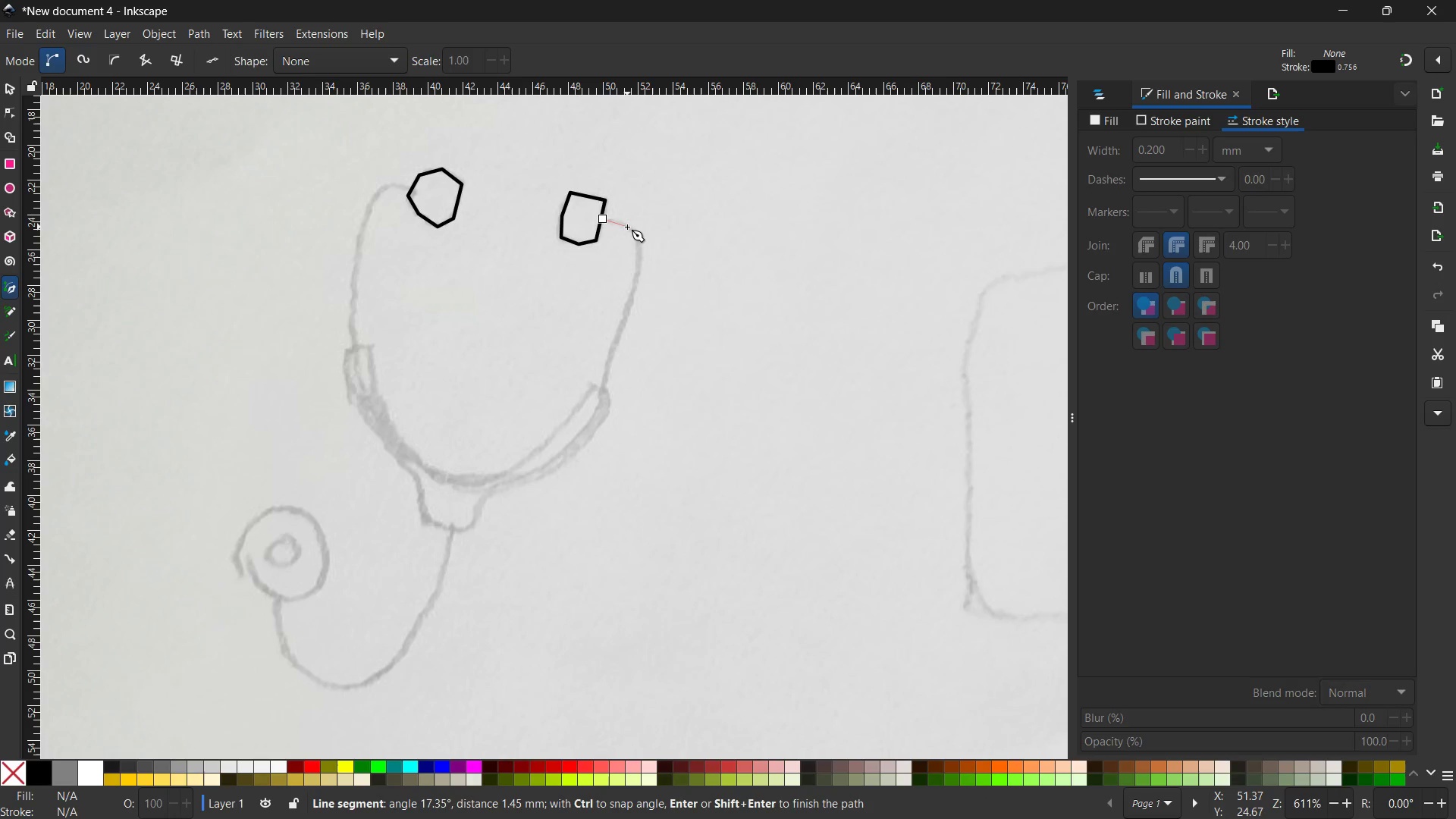 
left_click([627, 227])
 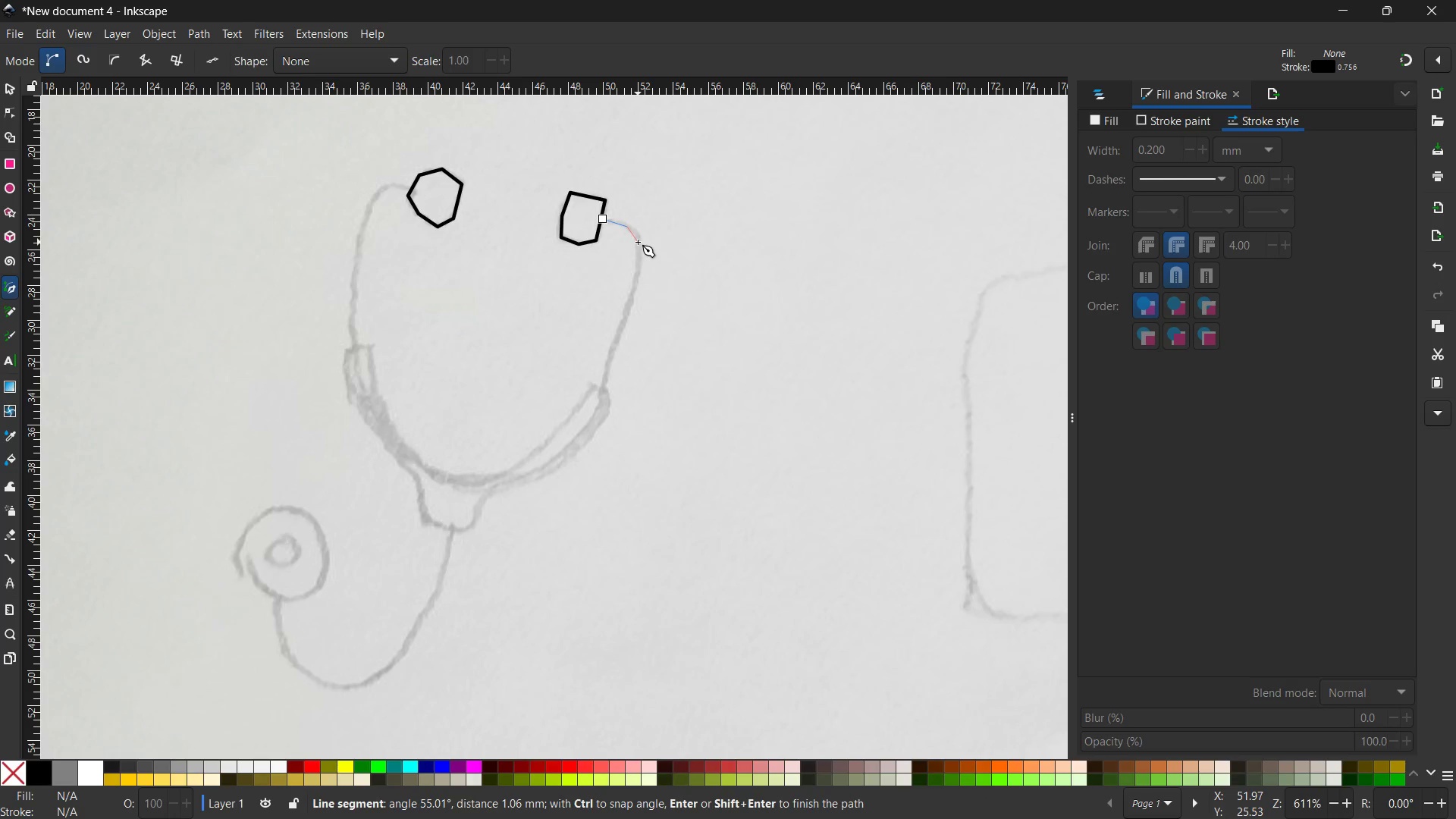 
left_click([638, 242])
 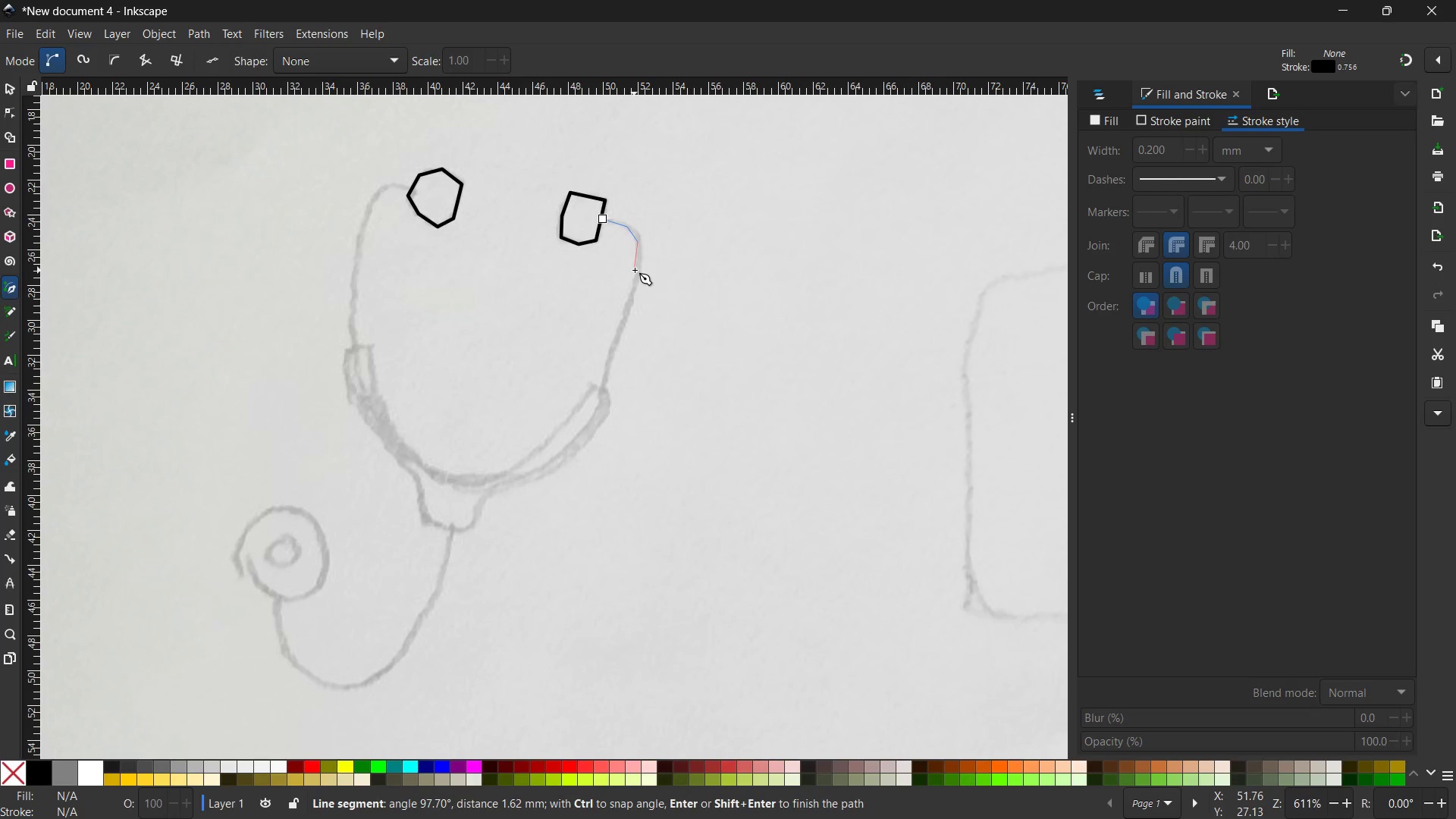 
left_click([636, 270])
 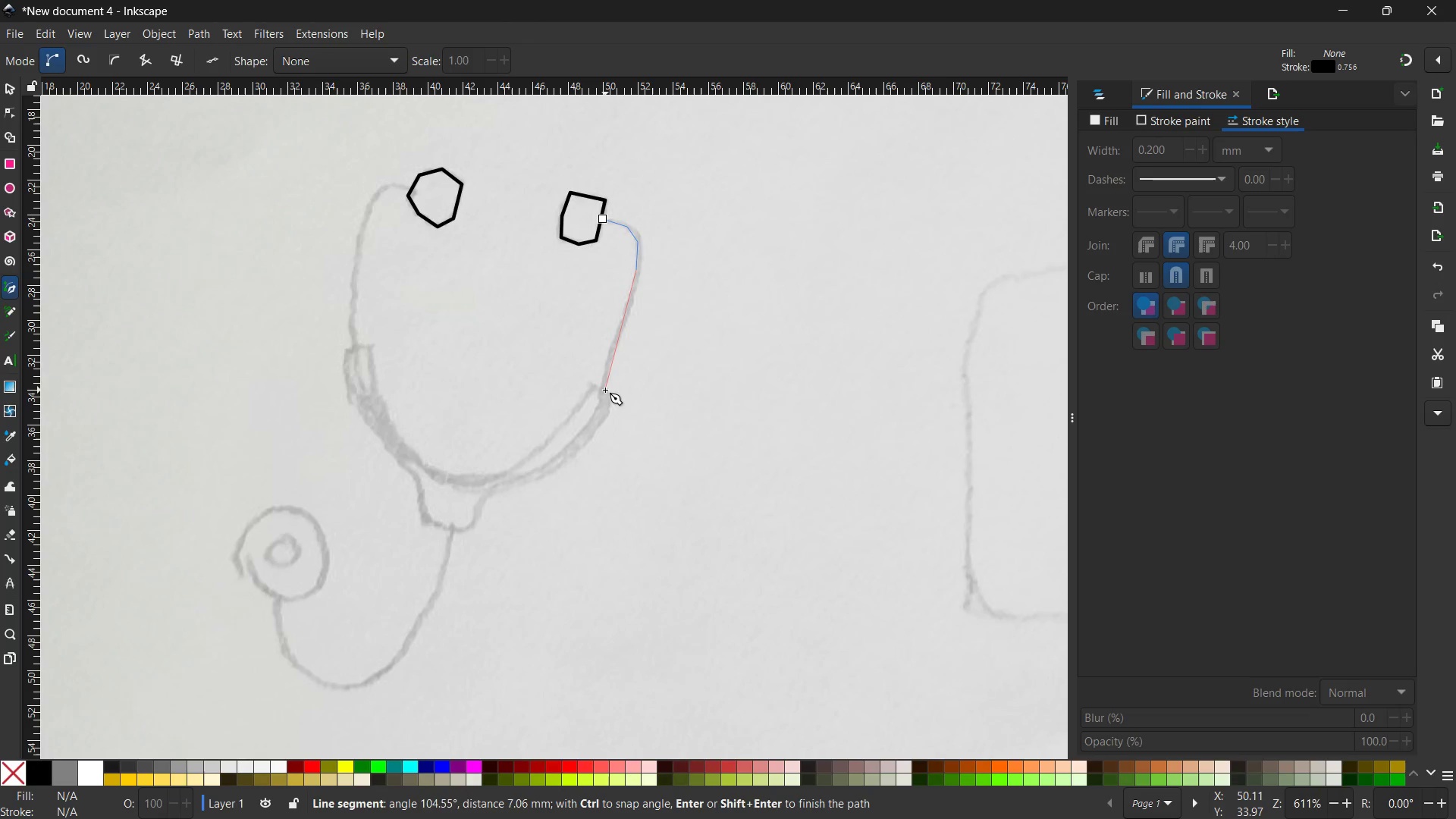 
left_click([605, 390])
 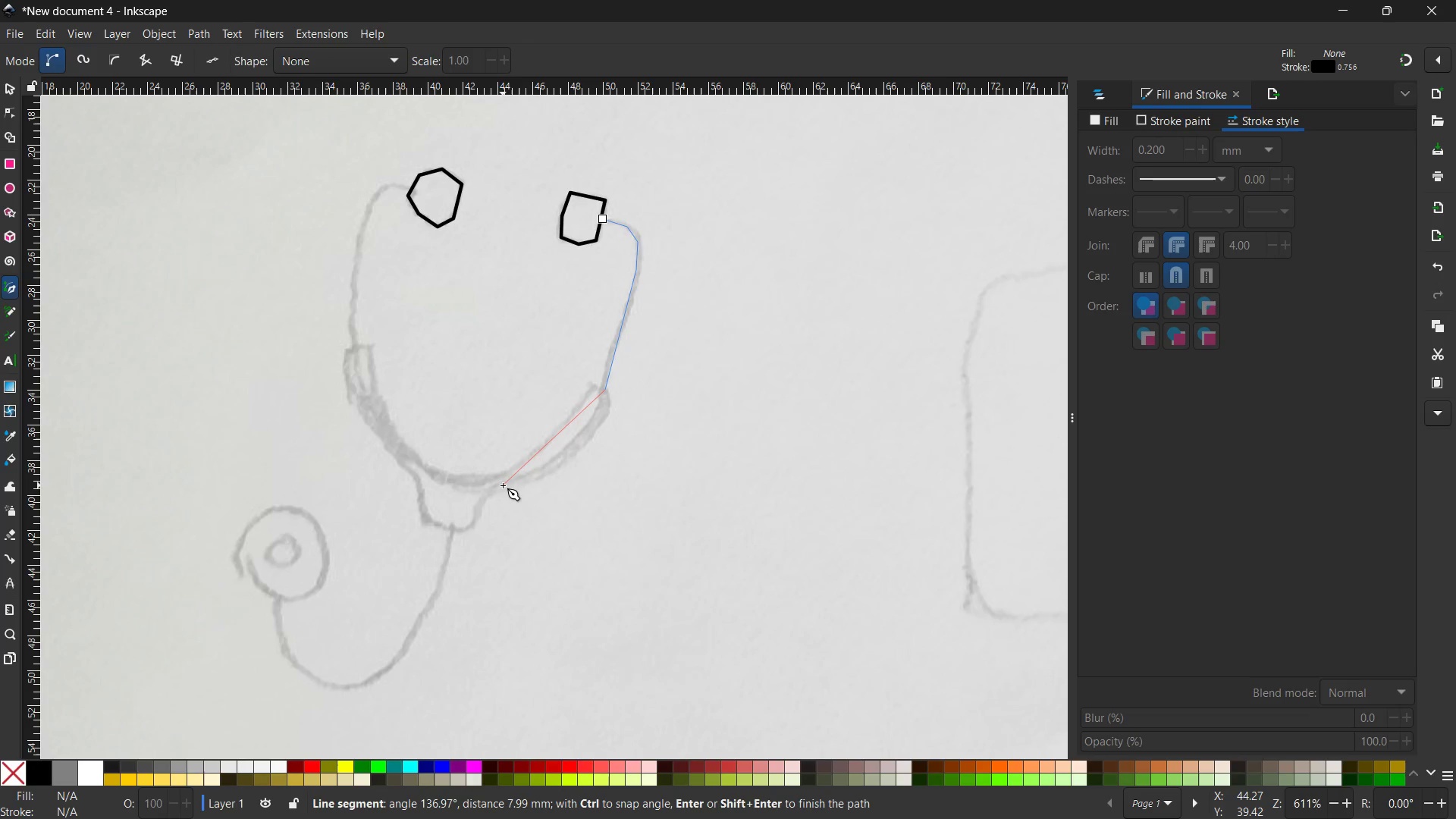 
key(Space)
 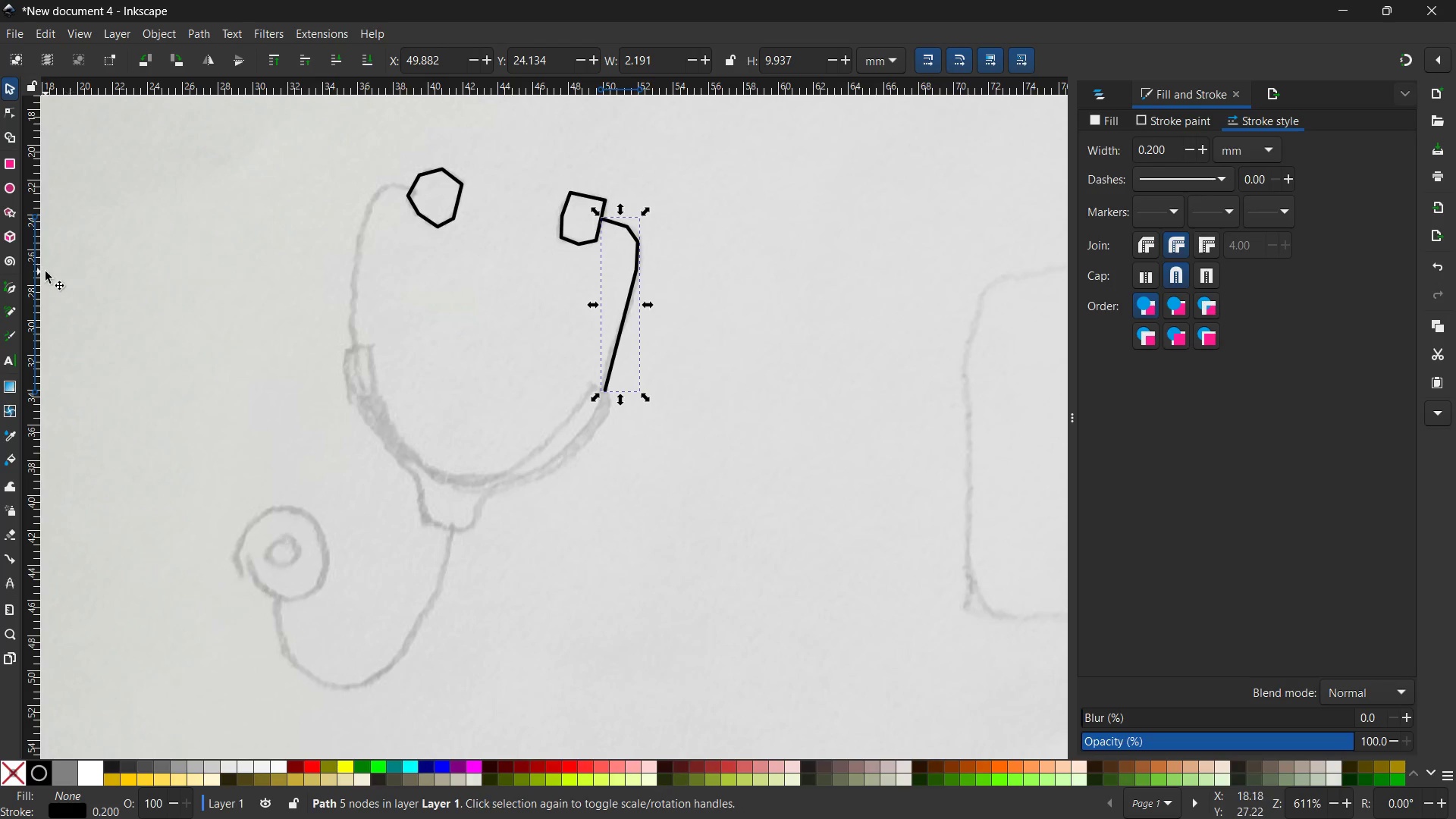 
left_click([8, 289])
 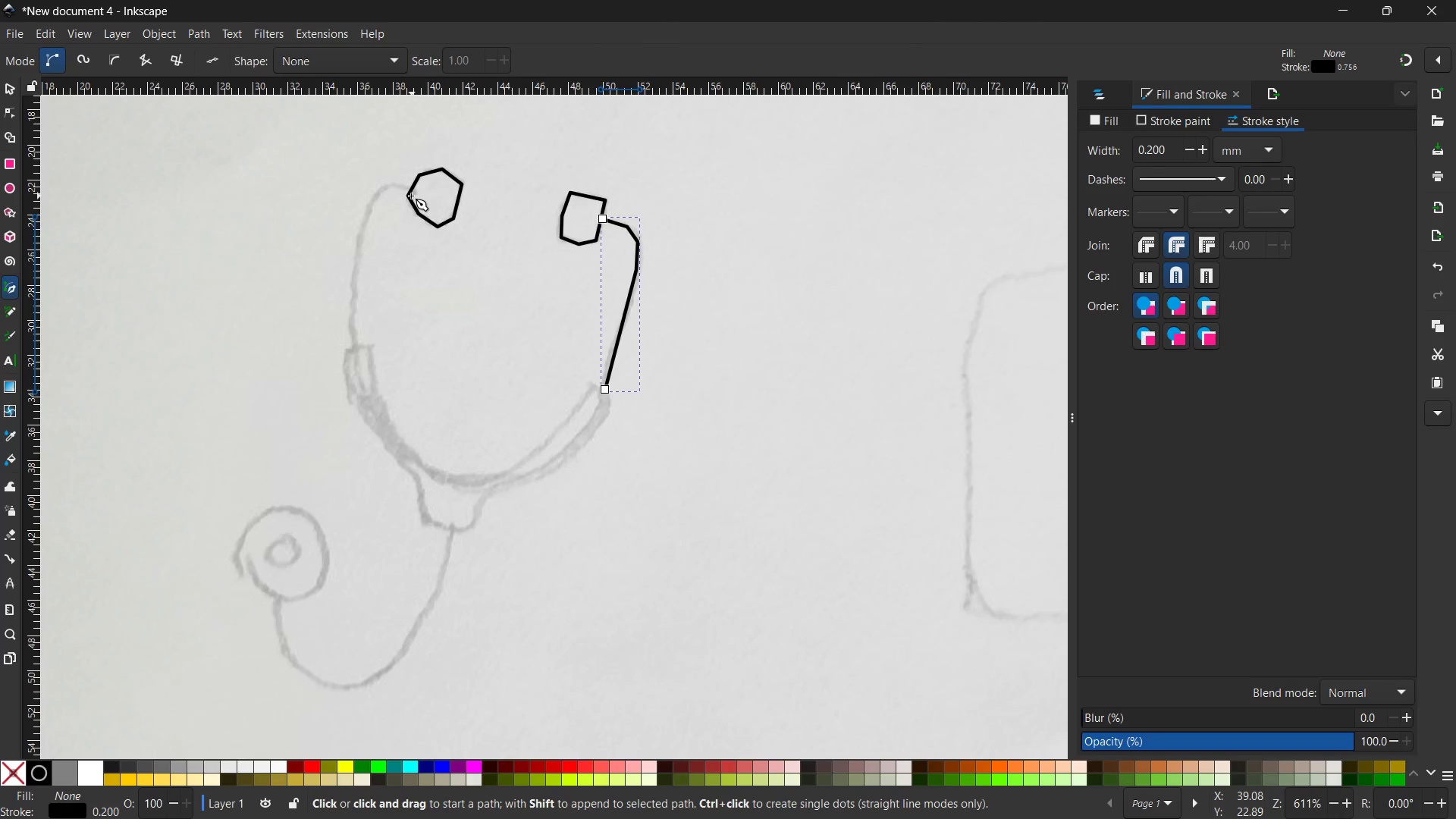 
left_click([411, 193])
 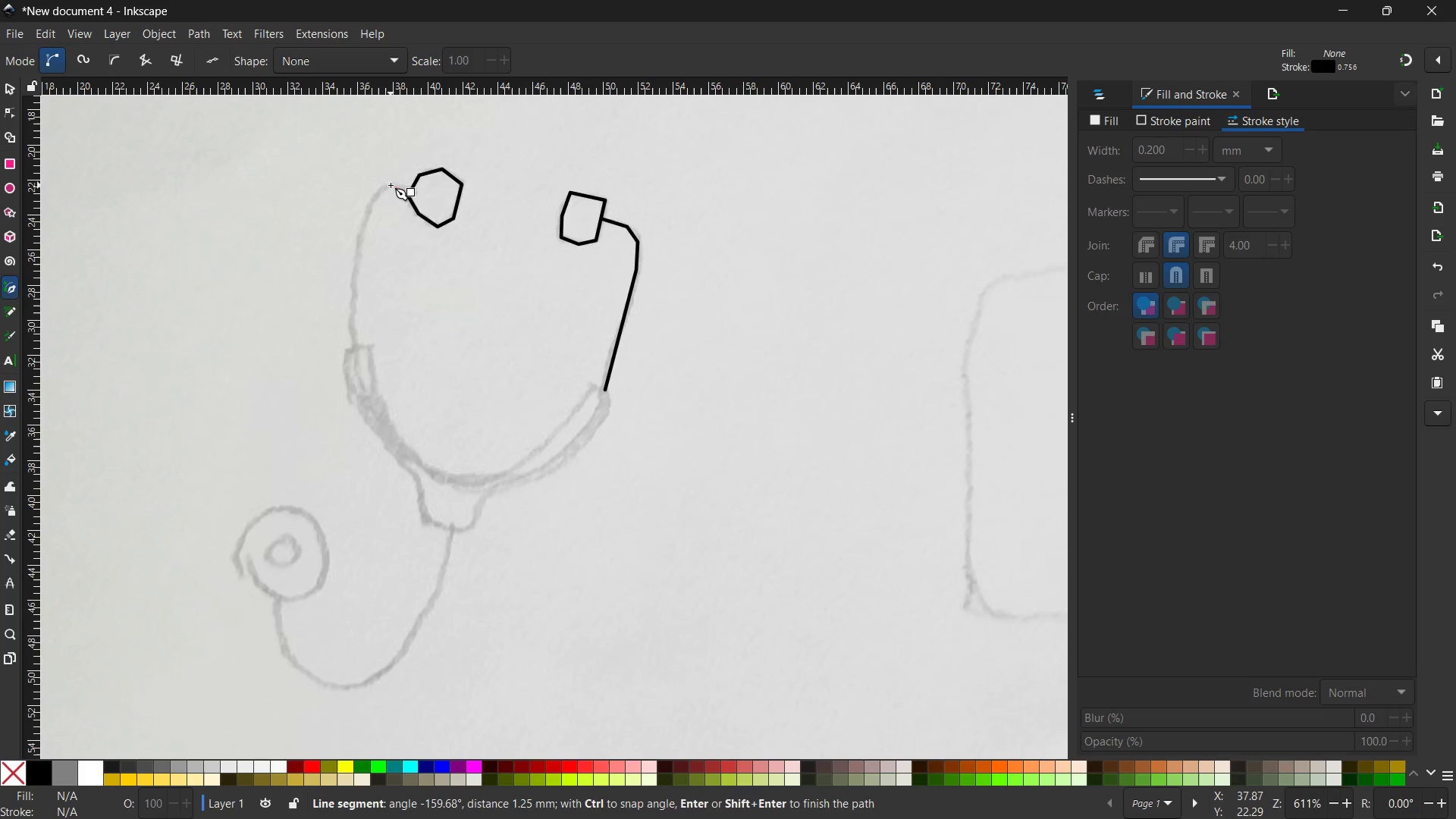 
left_click([391, 185])
 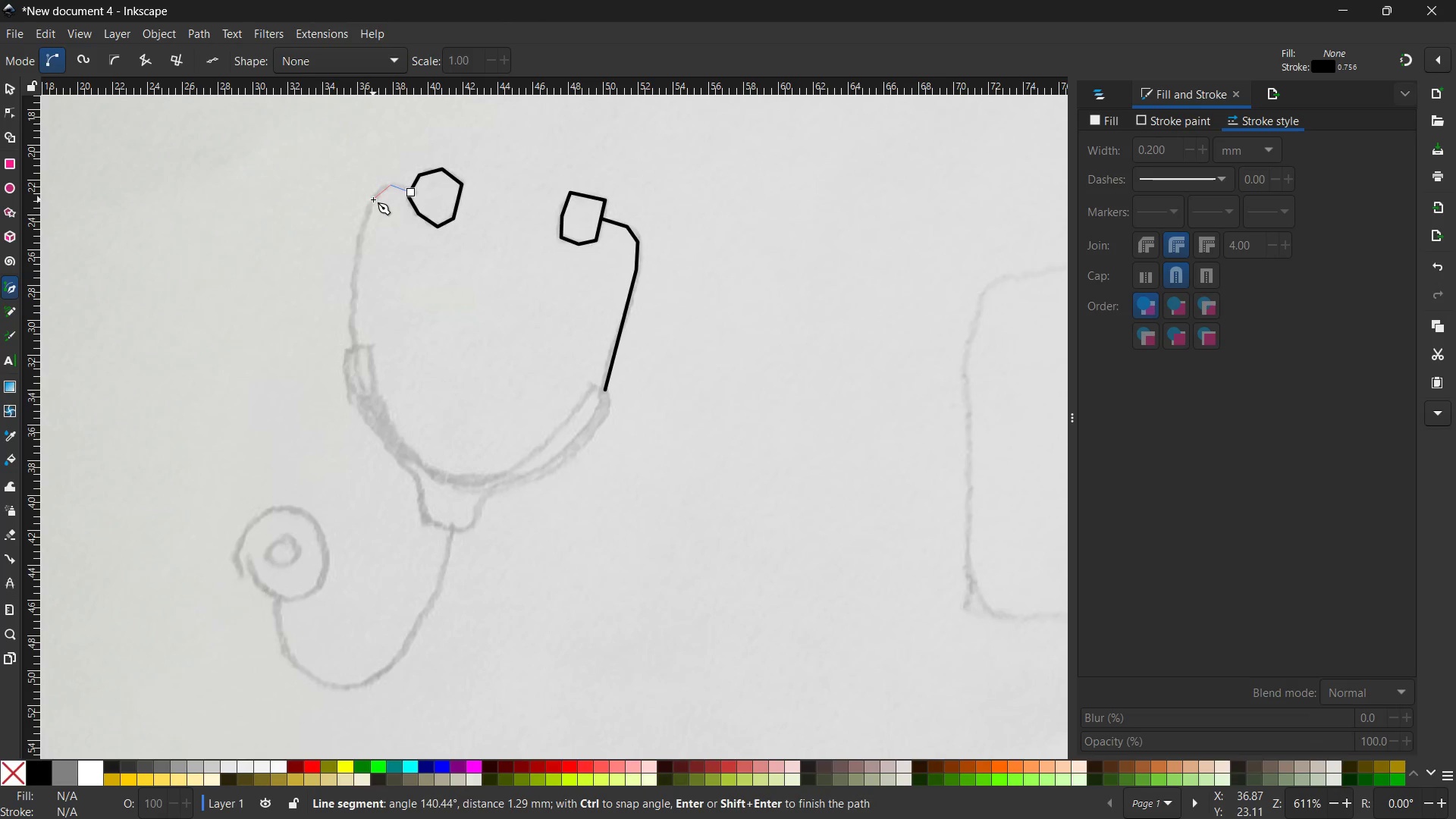 
left_click([373, 199])
 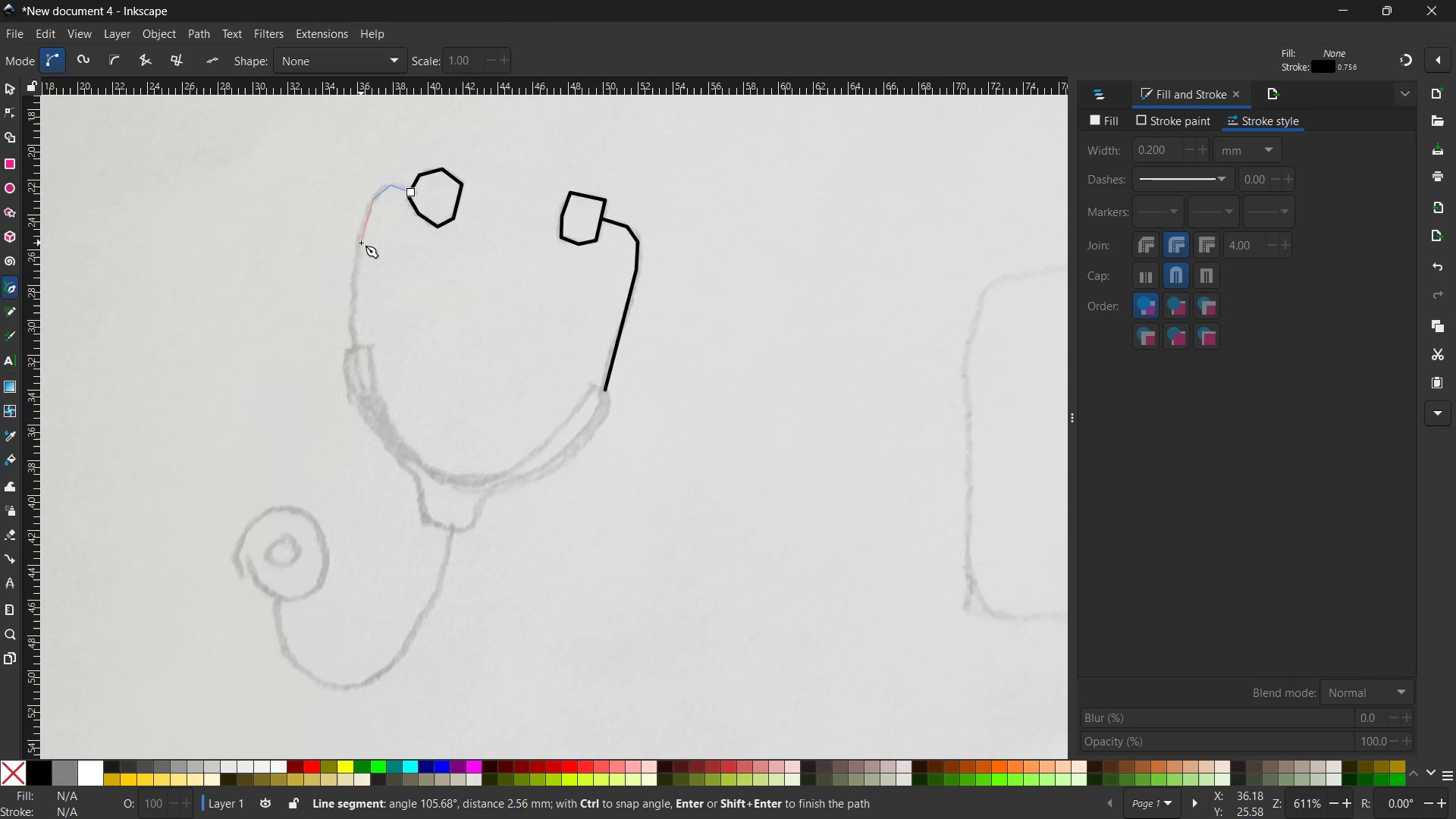 
double_click([361, 243])
 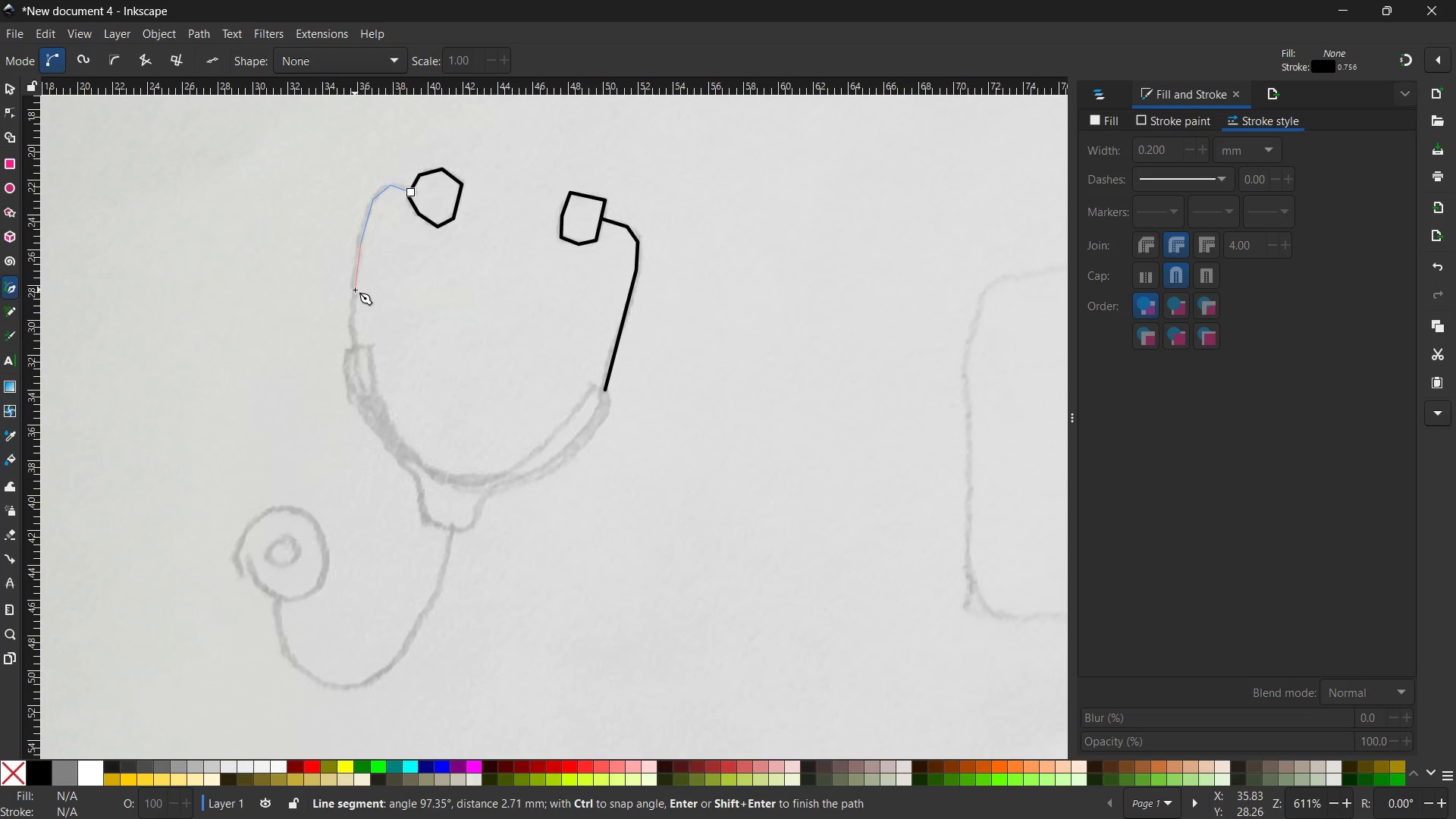 
left_click([355, 290])
 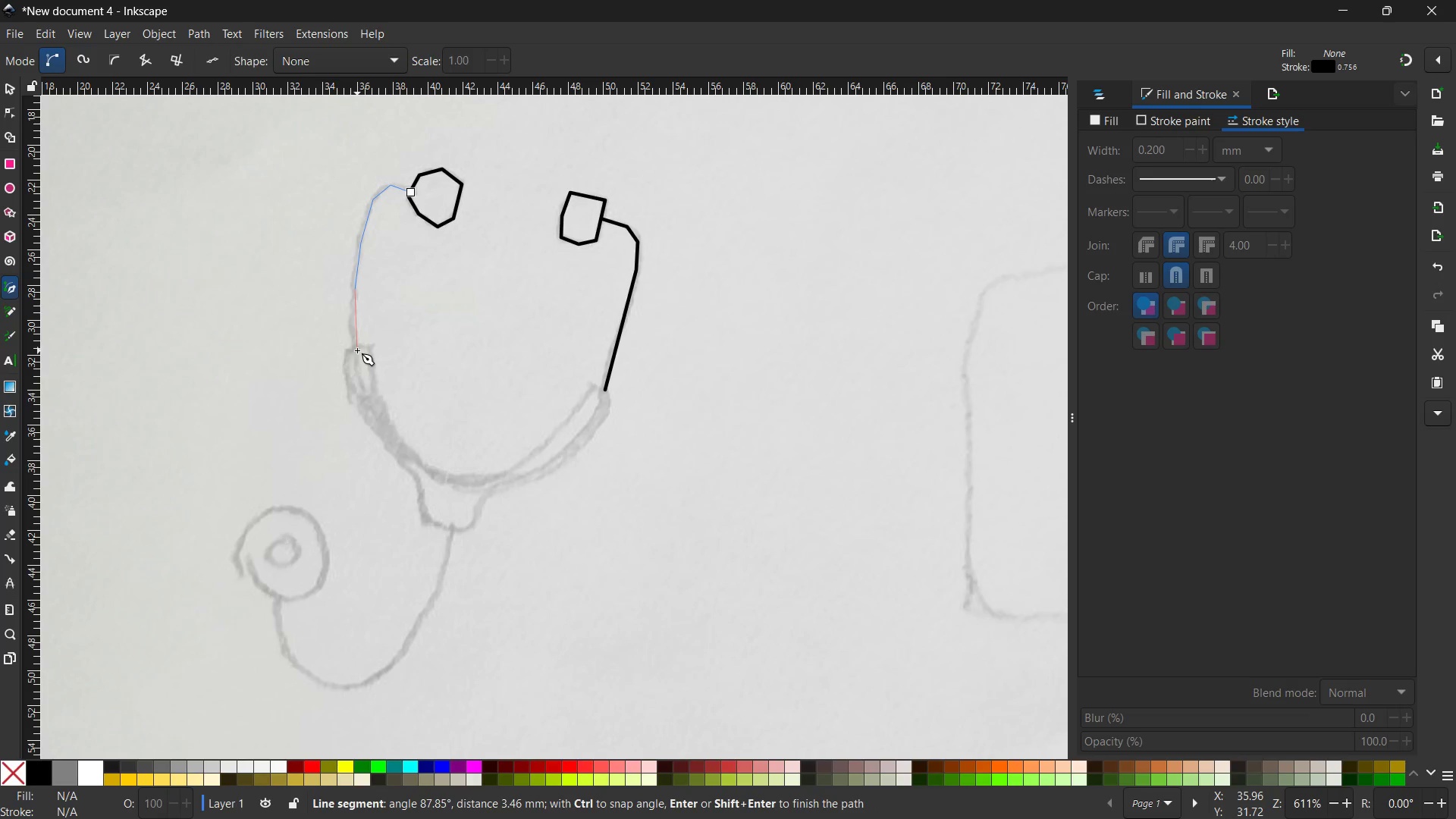 
left_click([357, 350])
 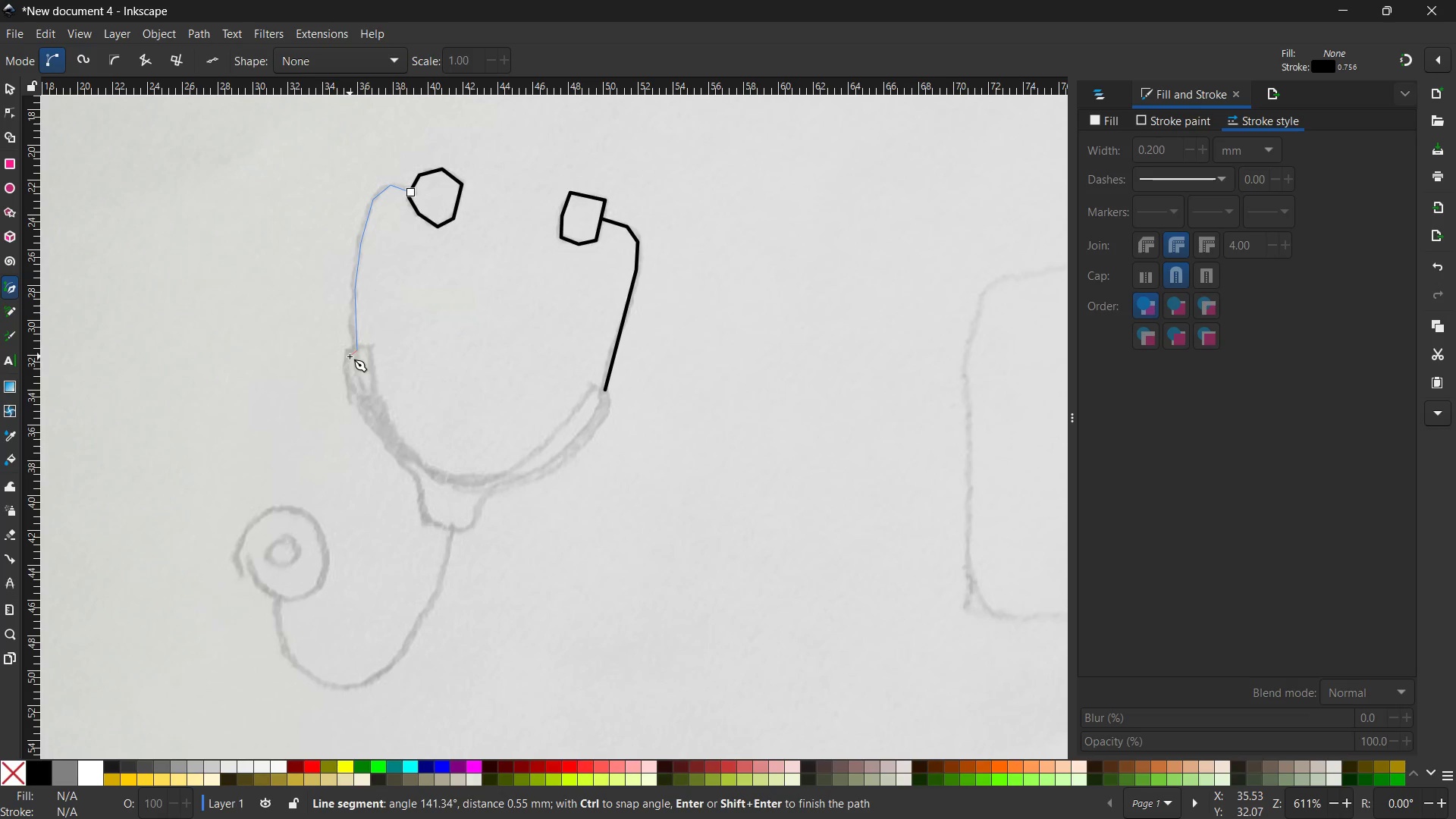 
key(Space)
 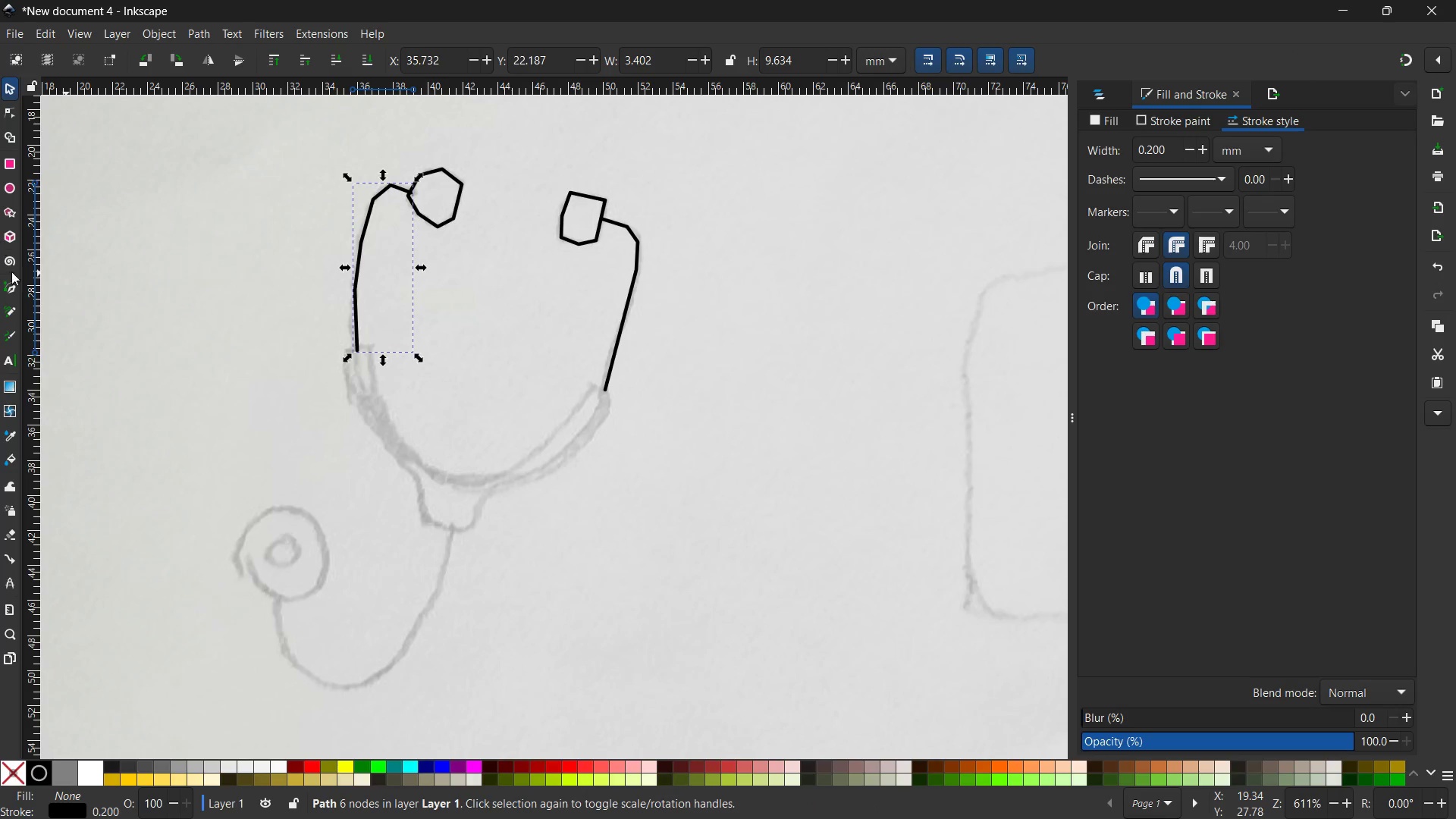 
left_click([11, 289])
 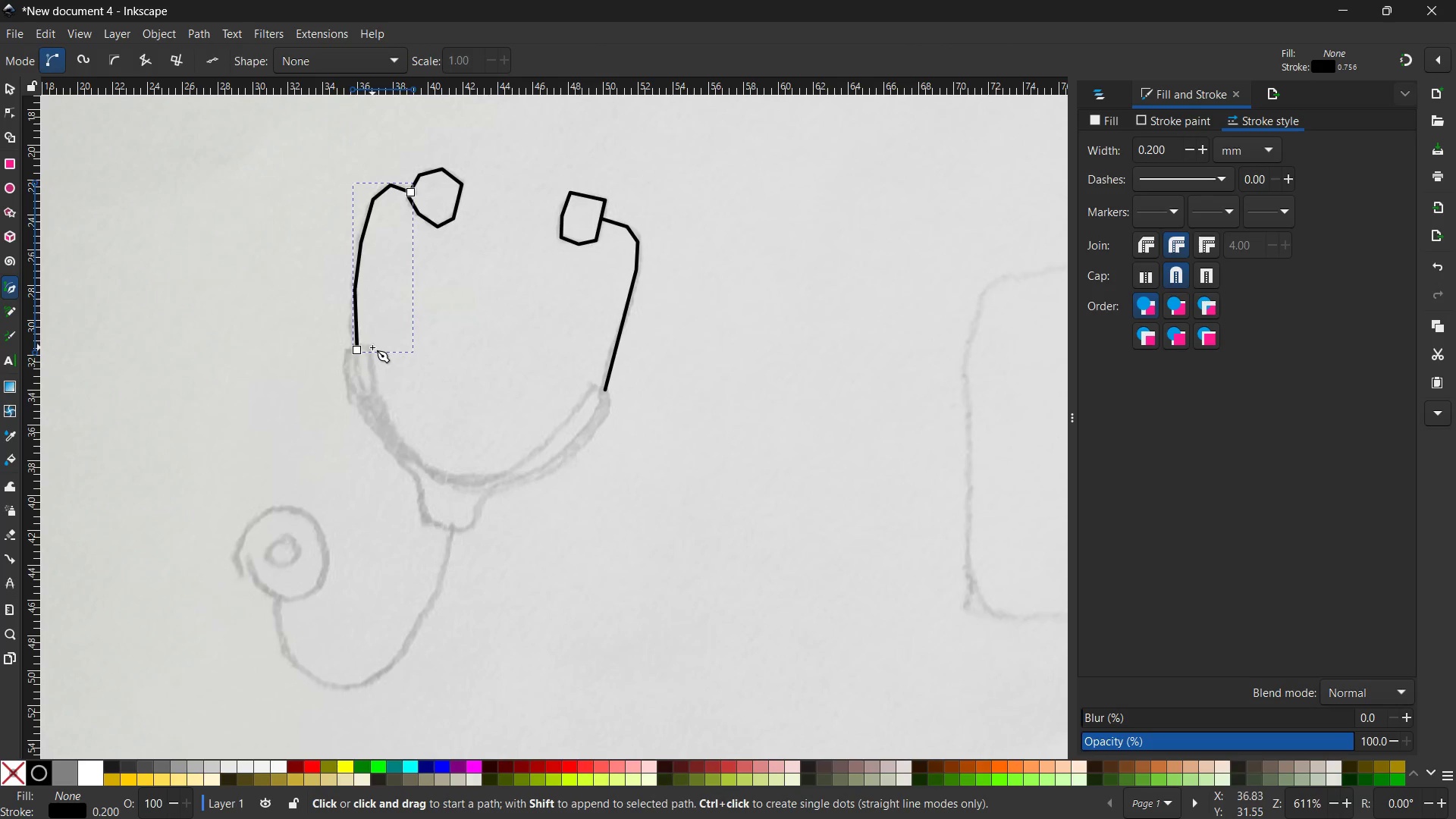 
left_click([370, 347])
 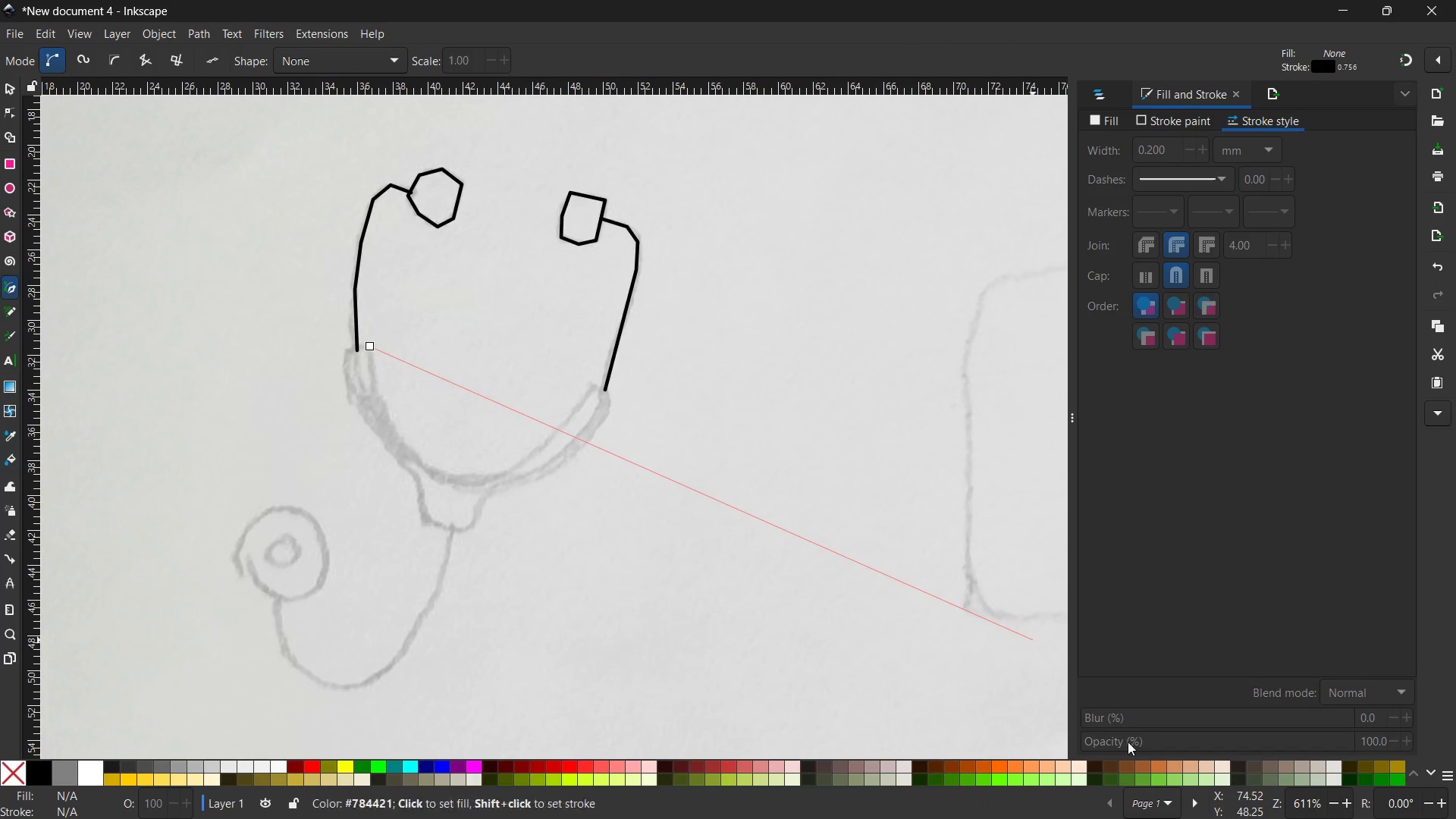 
mouse_move([1097, 802])
 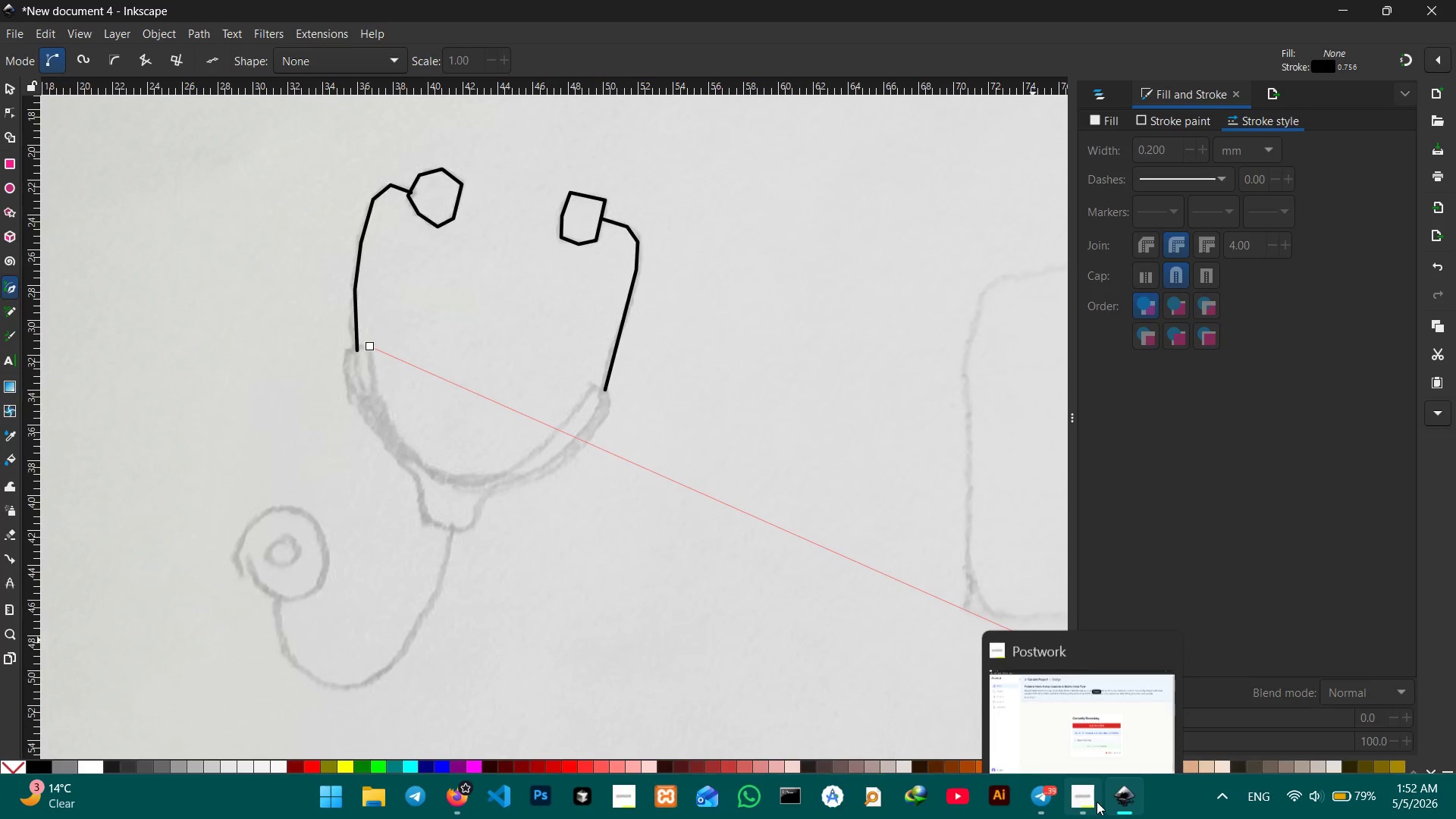 
left_click([1097, 802])